 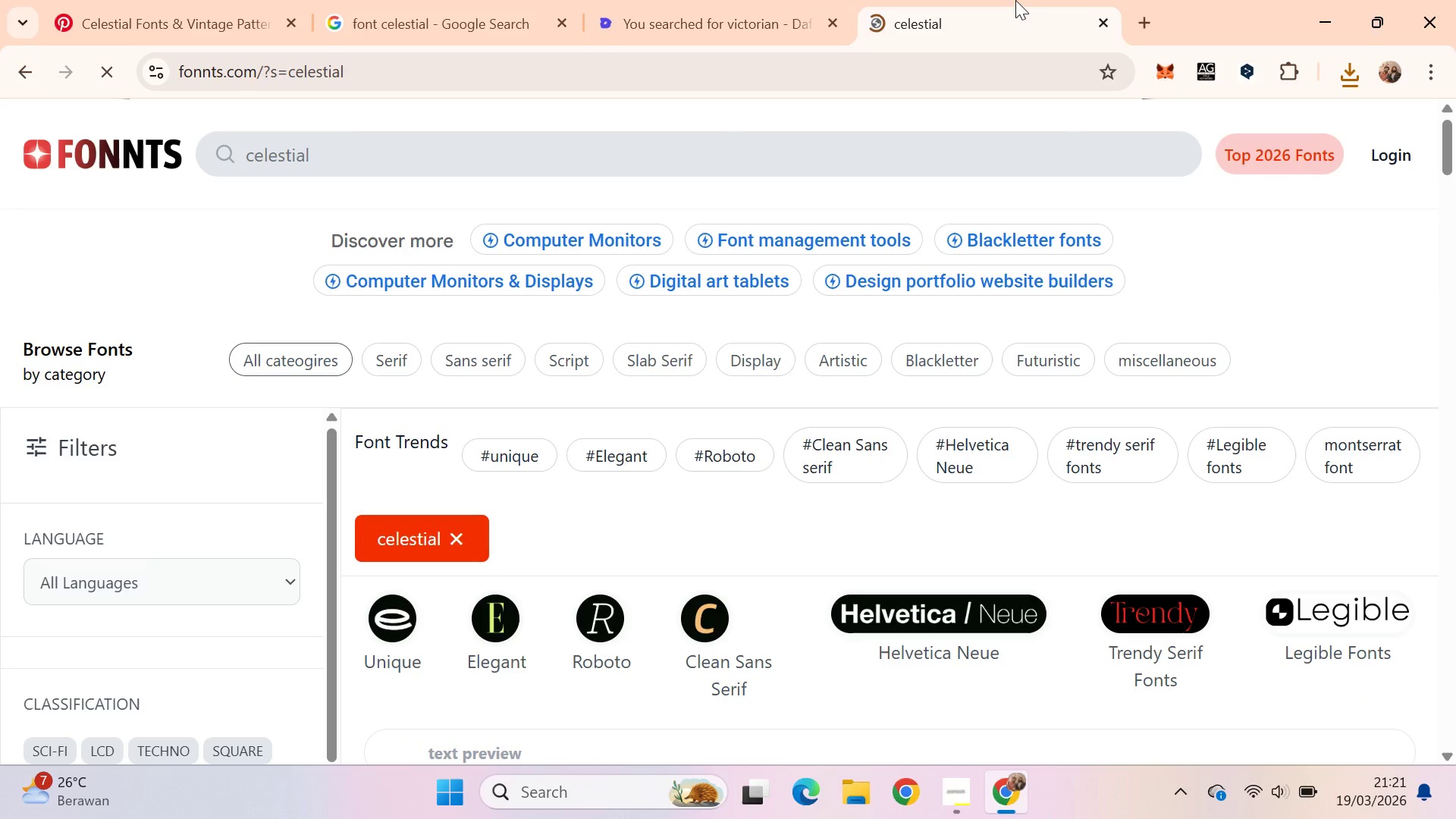 
scroll: coordinate [1210, 388], scroll_direction: down, amount: 14.0
 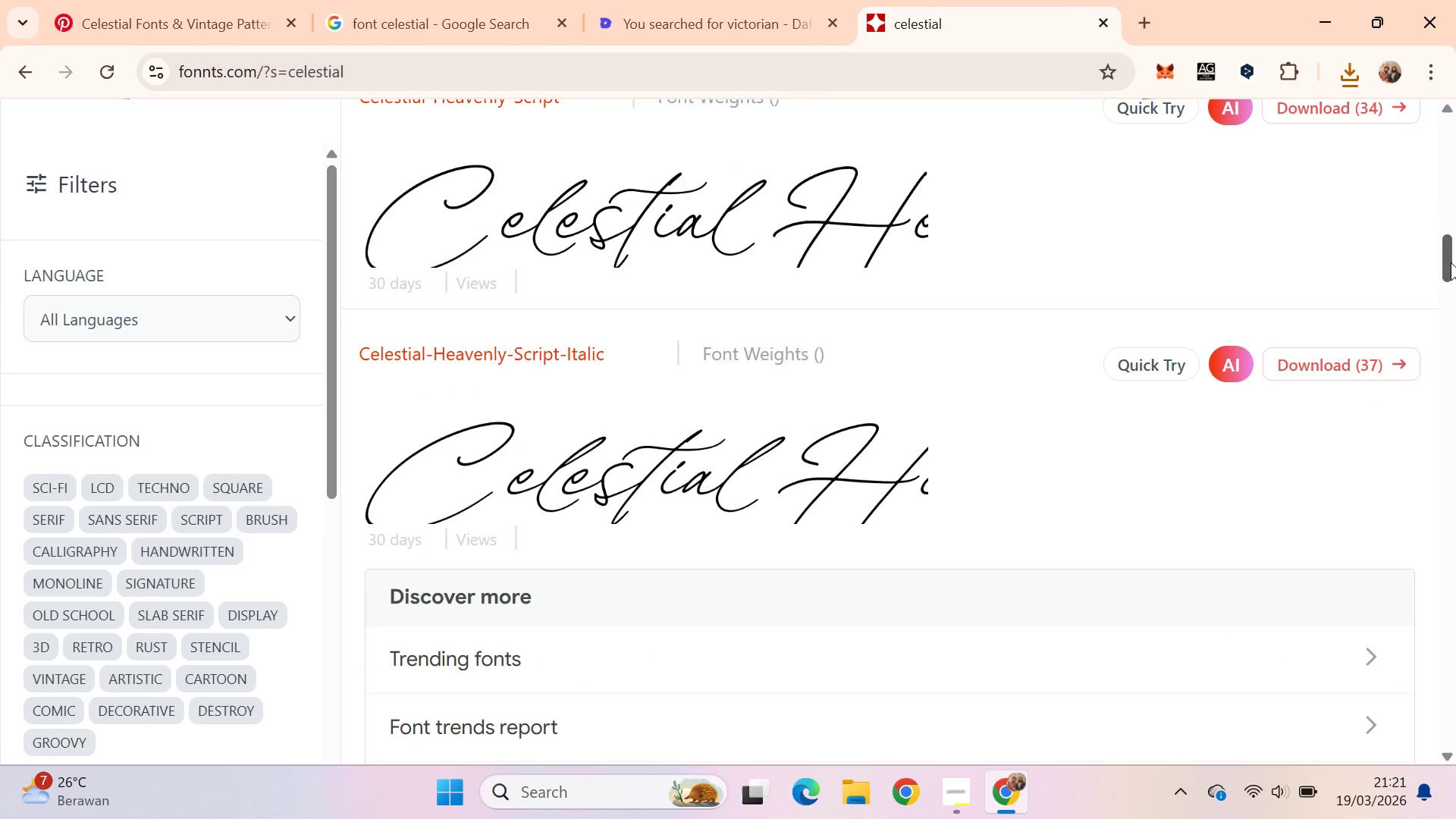 
left_click_drag(start_coordinate=[1451, 262], to_coordinate=[1454, 450])
 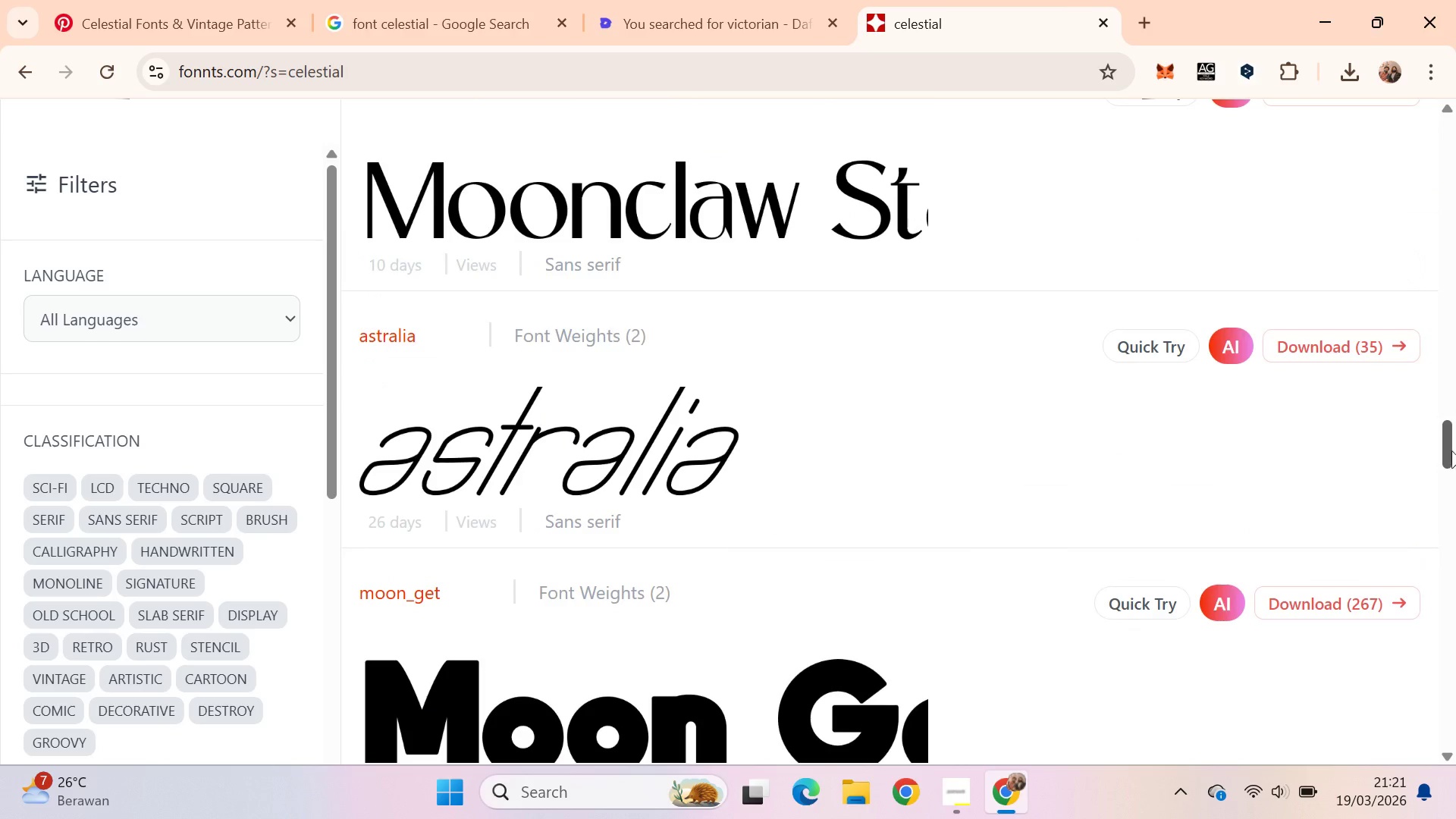 
key(Control+ControlLeft)
 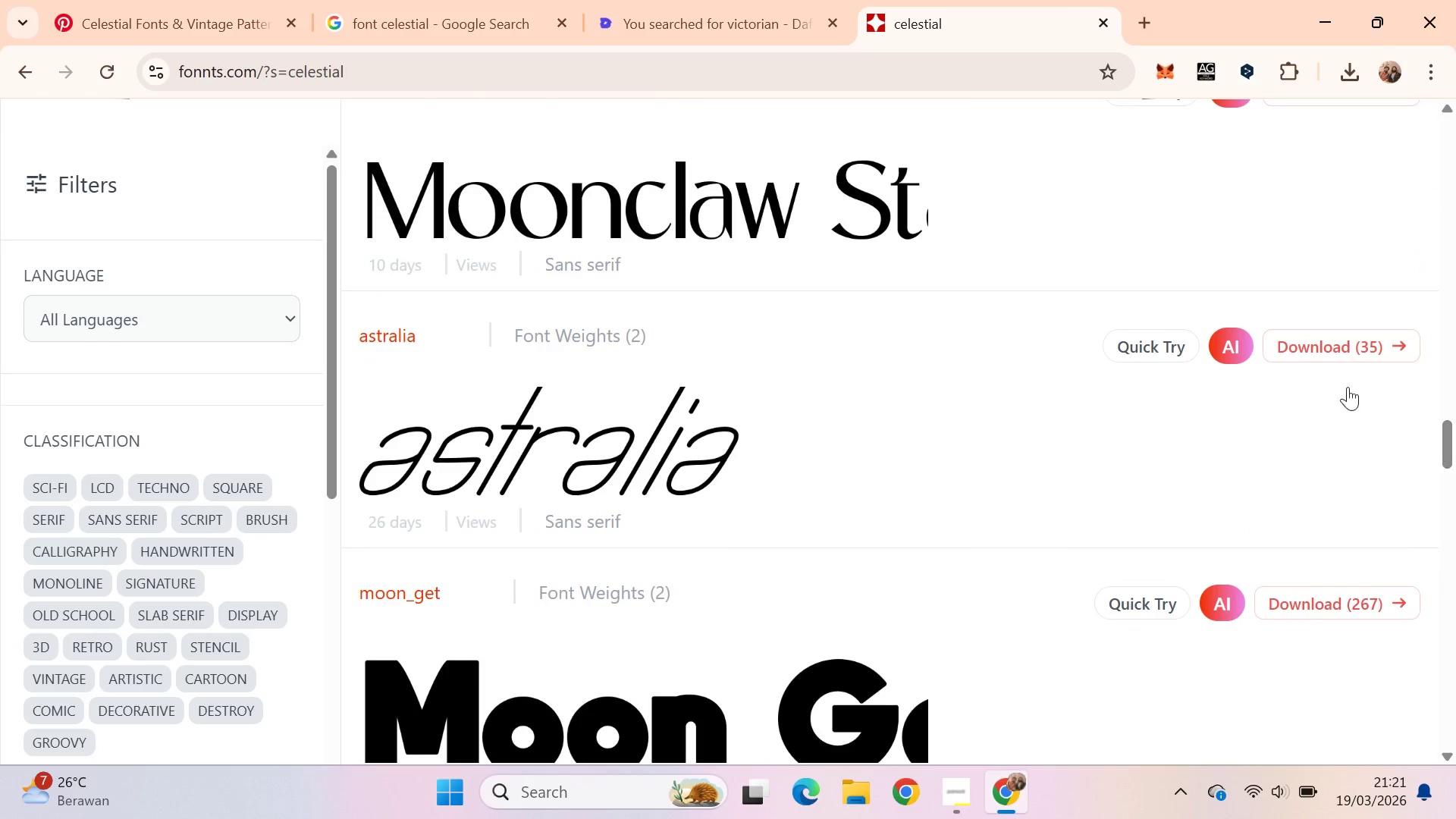 
key(Control+W)
 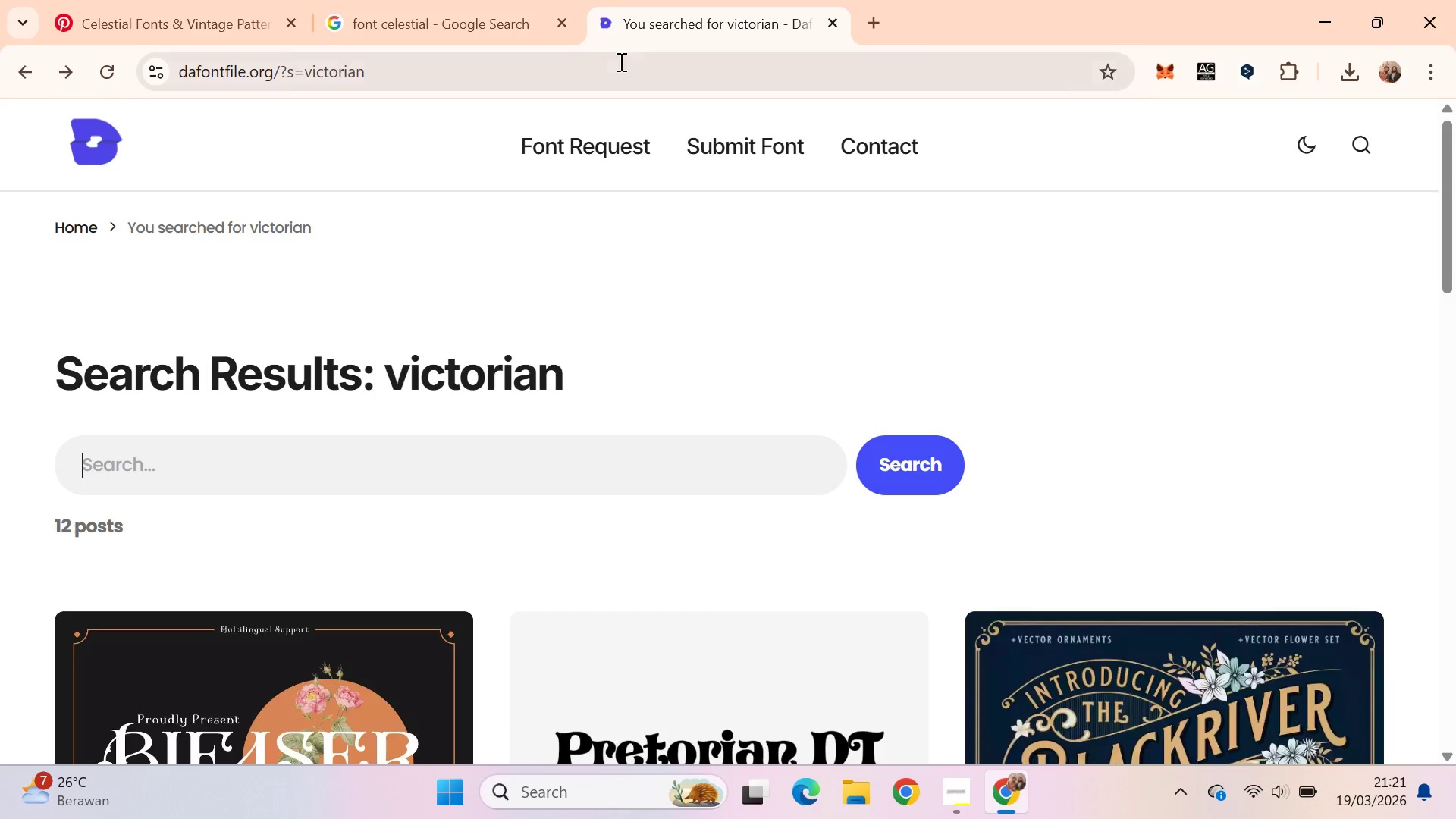 
hold_key(key=ControlLeft, duration=0.45)
 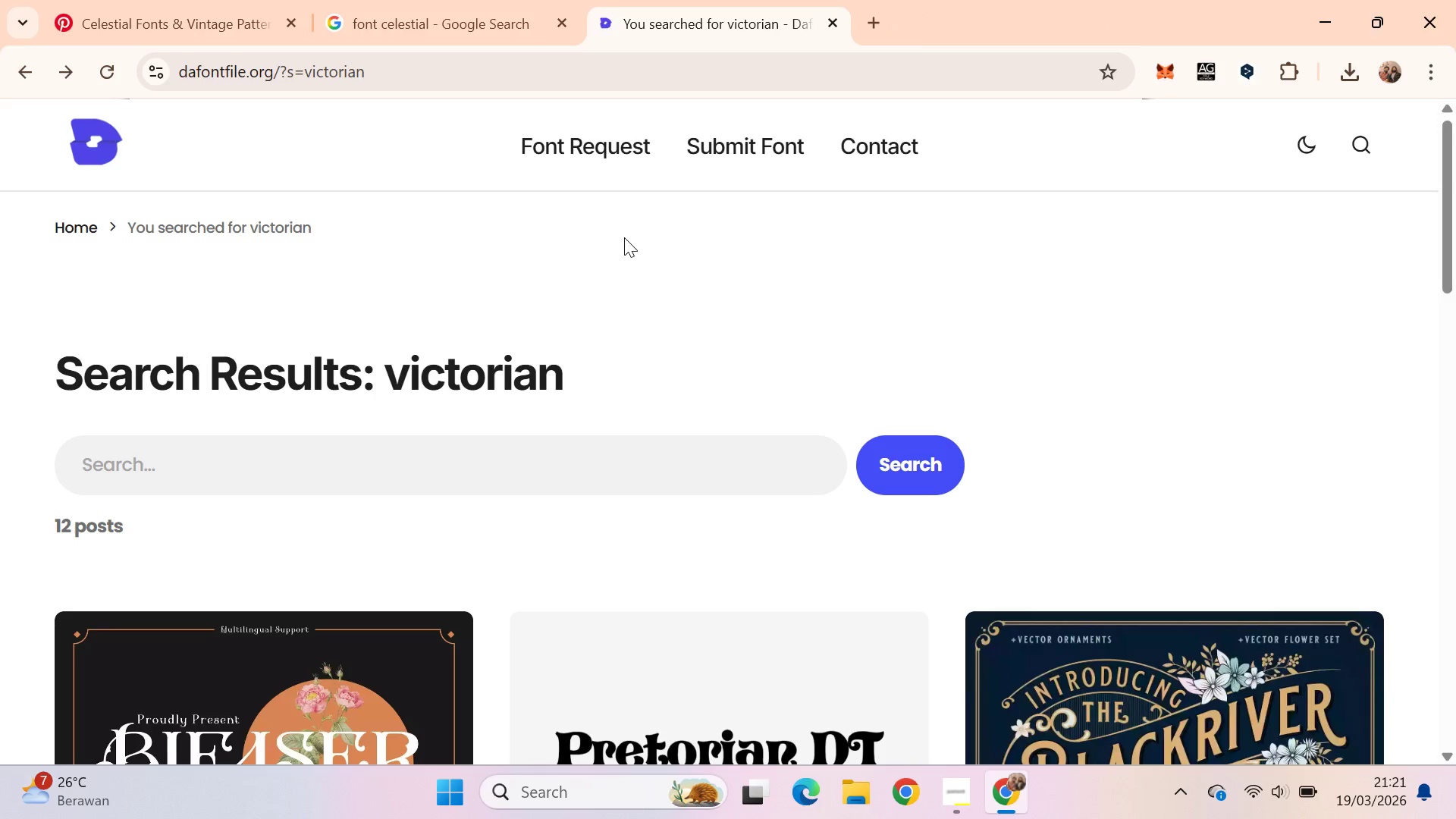 
key(Control+W)
 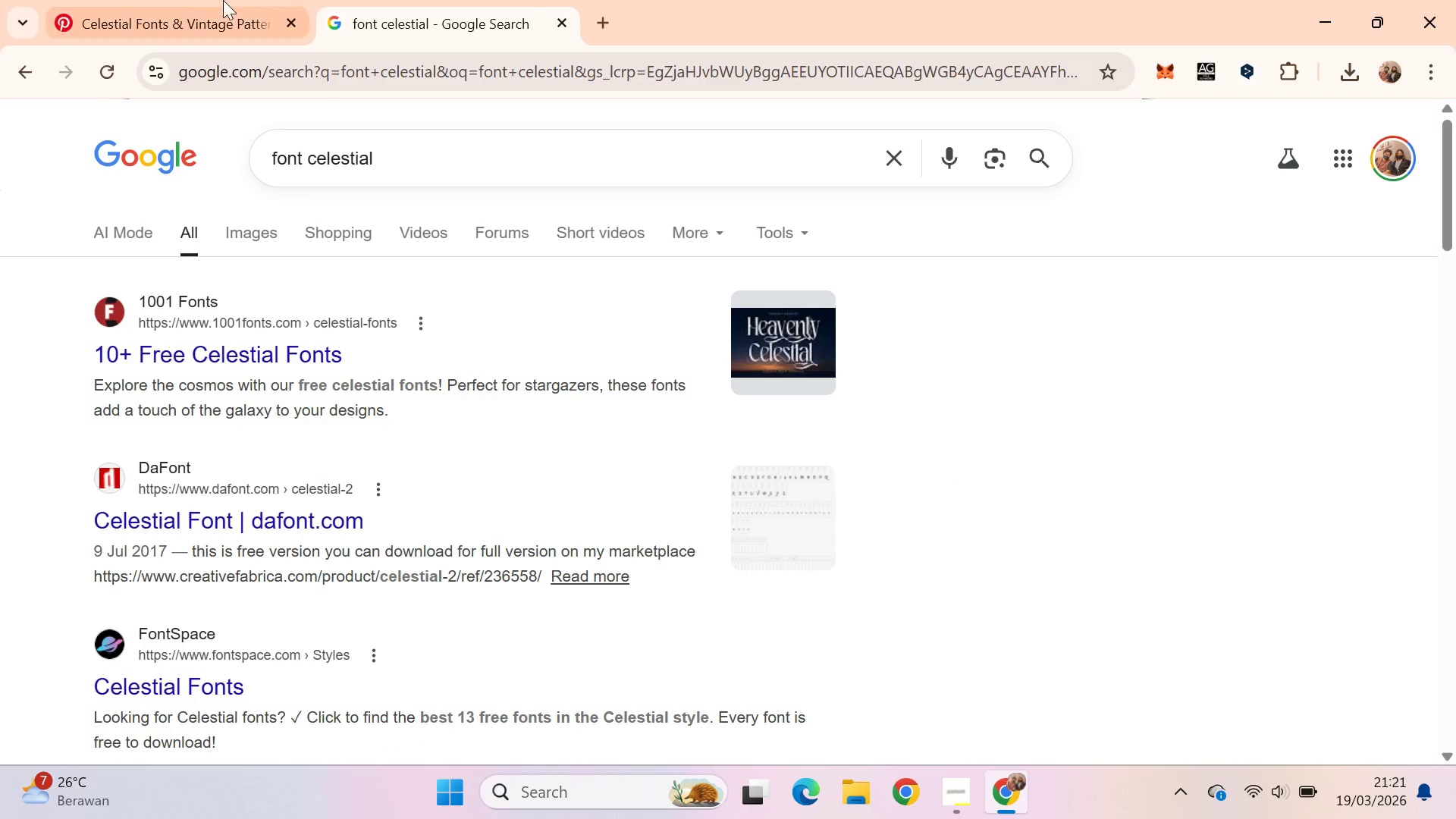 
left_click([185, 0])
 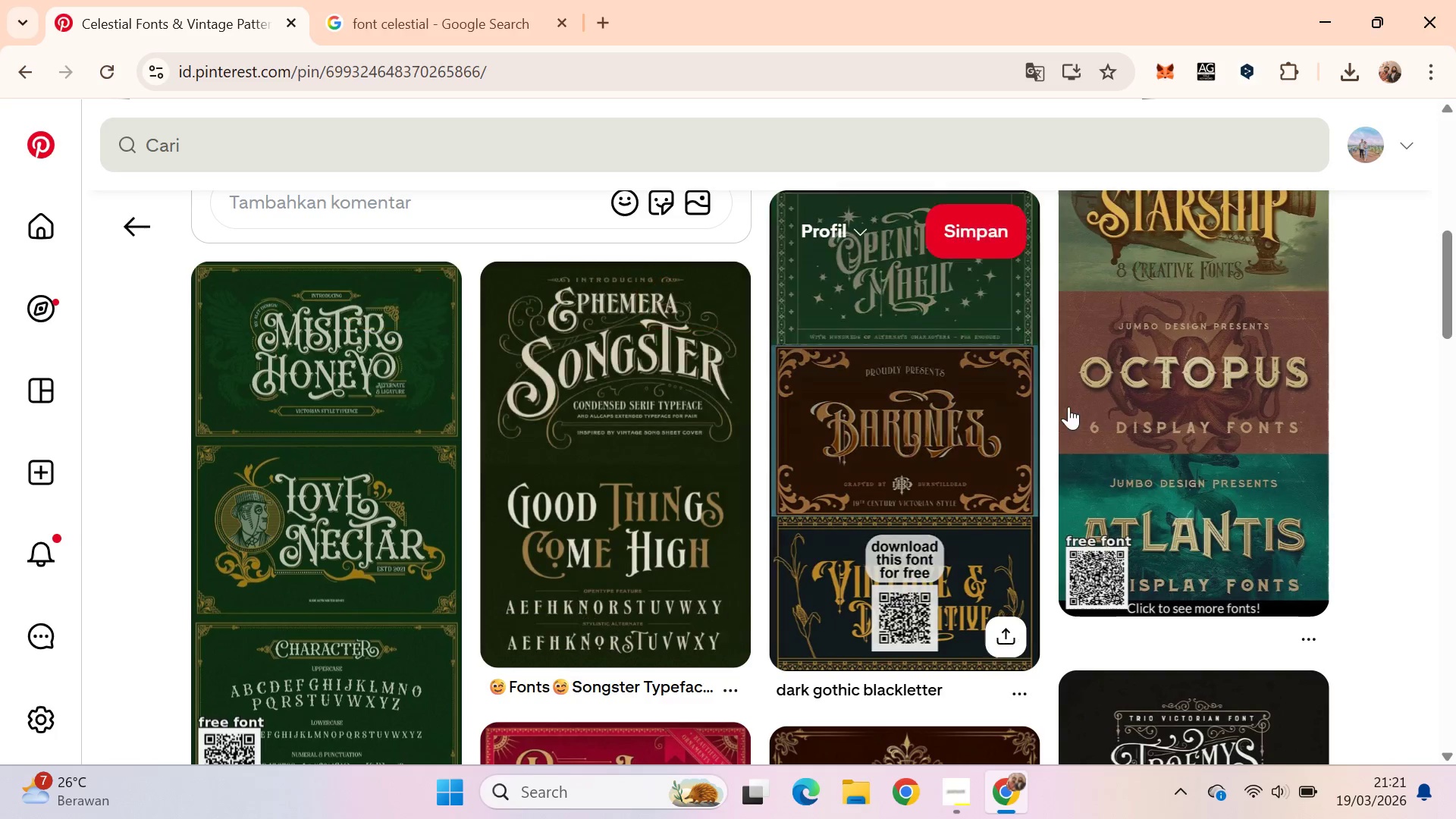 
scroll: coordinate [1068, 402], scroll_direction: up, amount: 7.0
 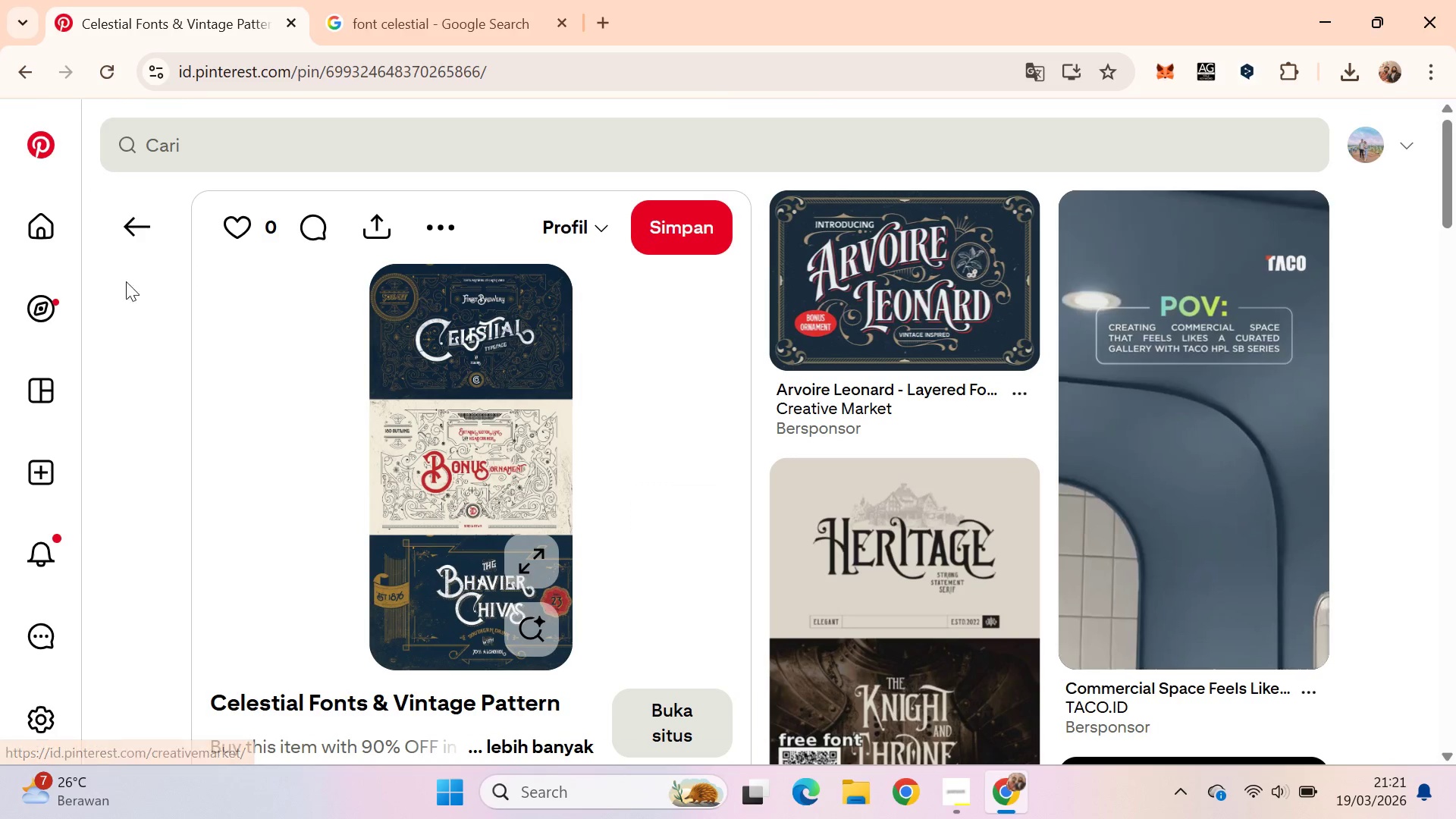 
left_click([132, 210])
 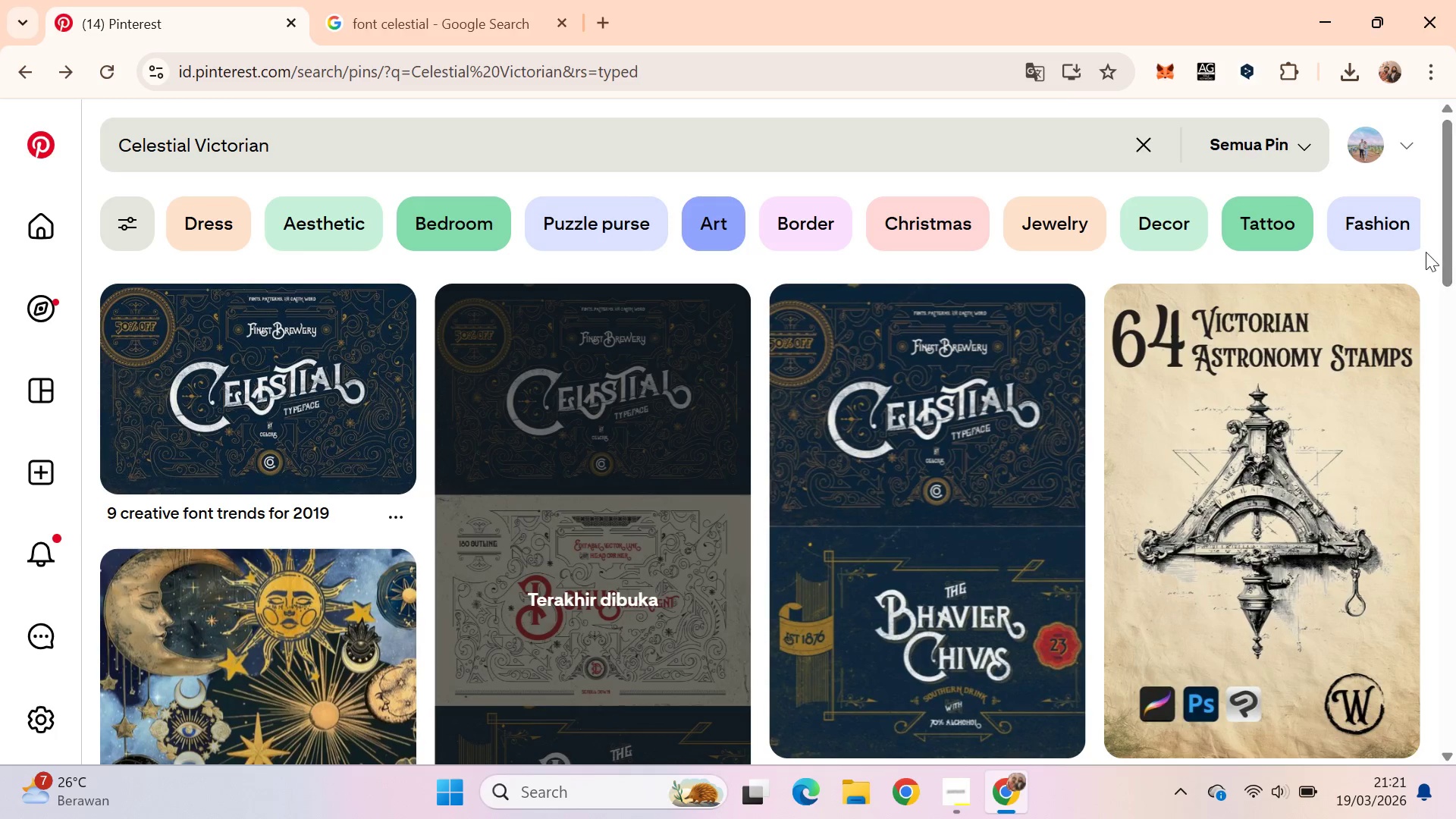 
left_click_drag(start_coordinate=[1455, 209], to_coordinate=[1455, 205])
 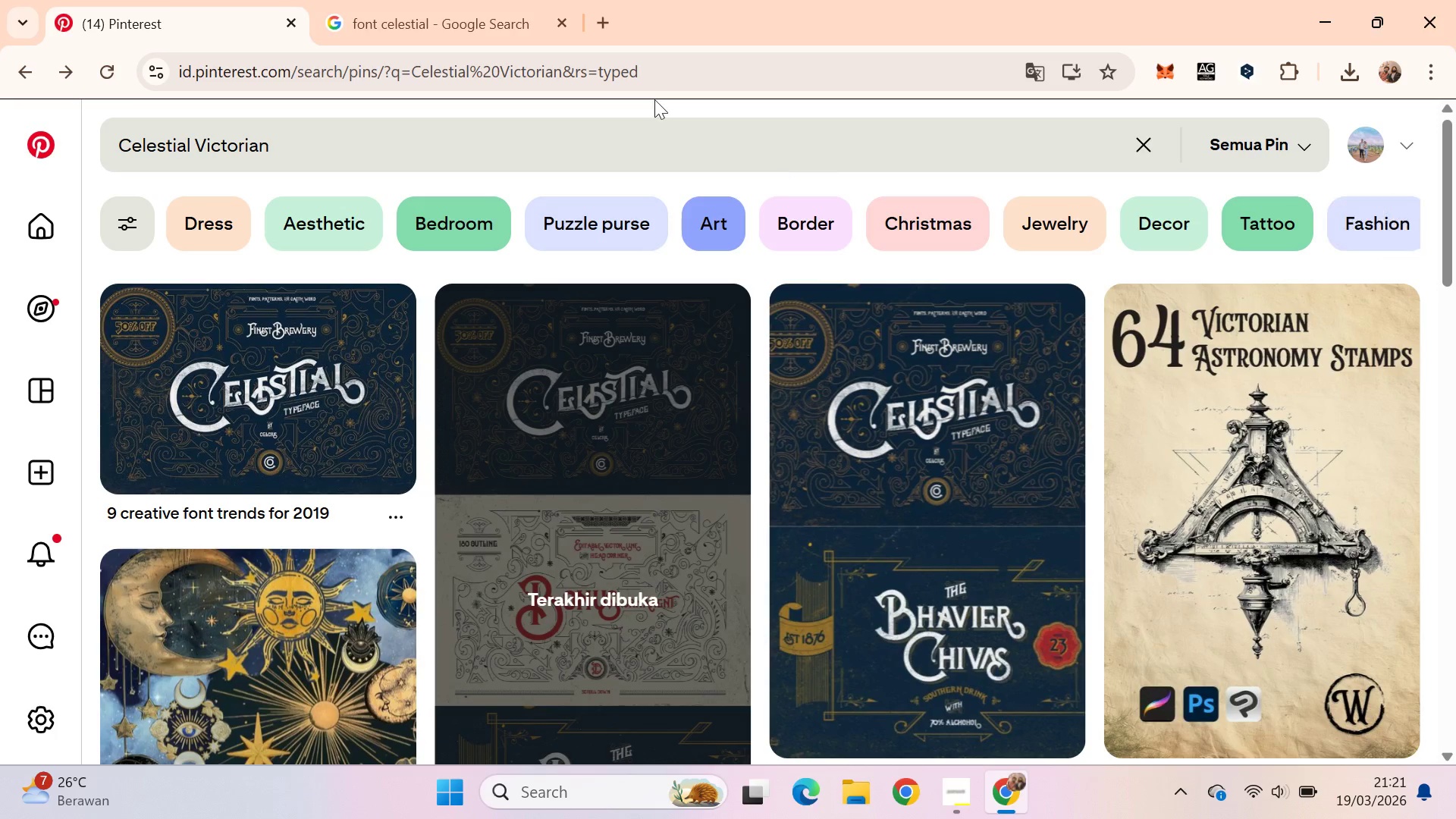 
left_click([489, 0])
 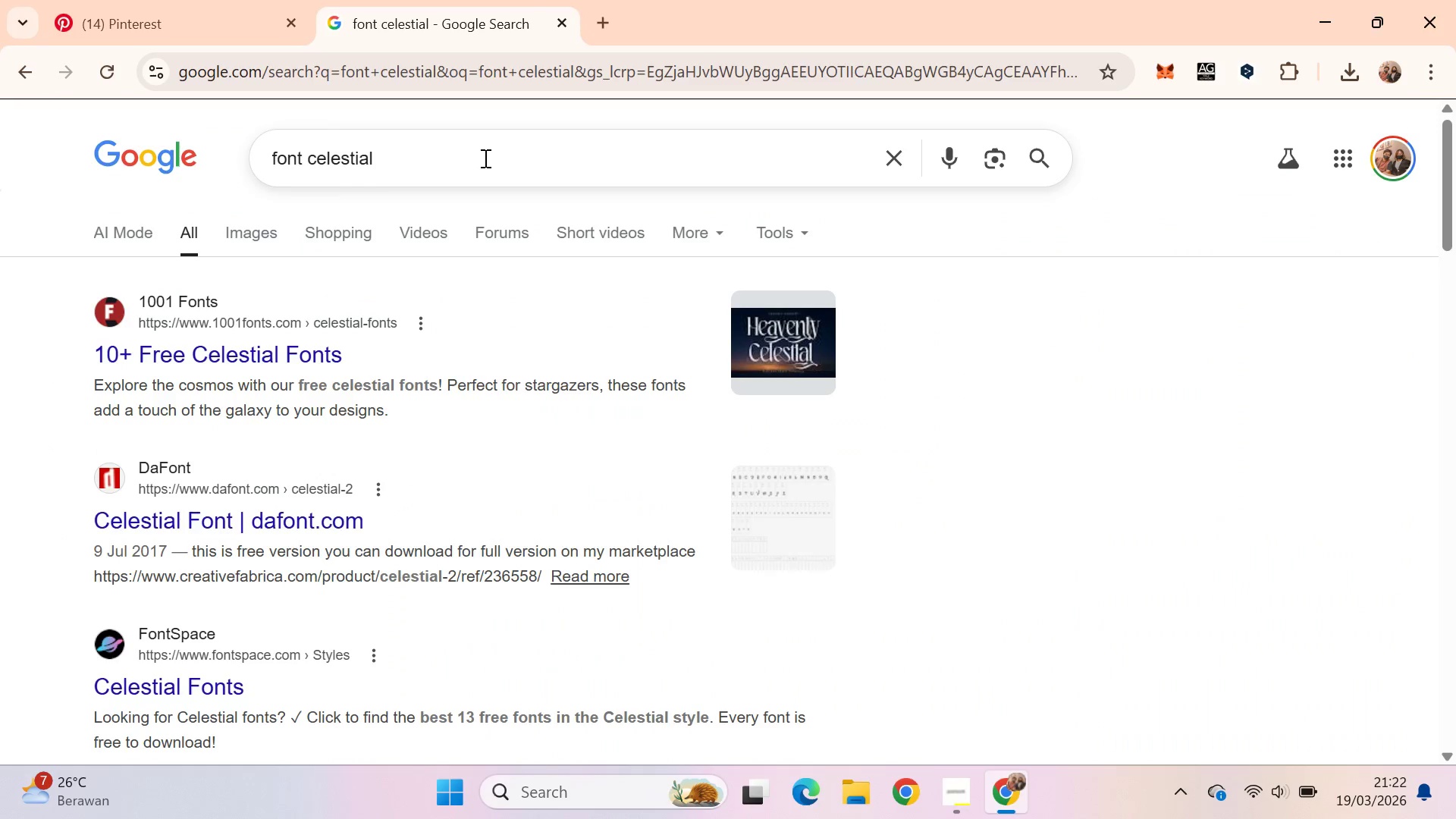 
double_click([484, 157])
 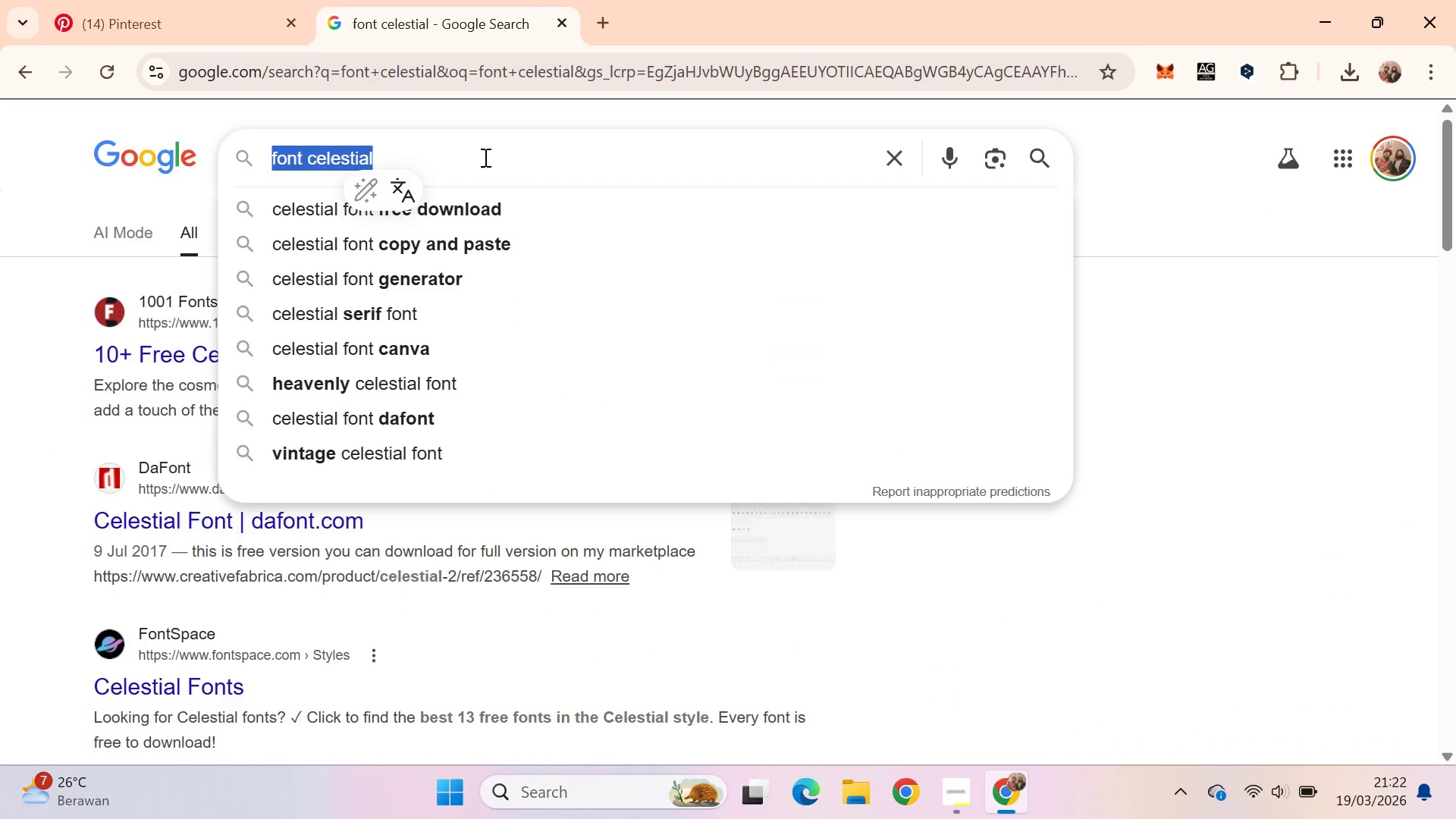 
triple_click([484, 157])
 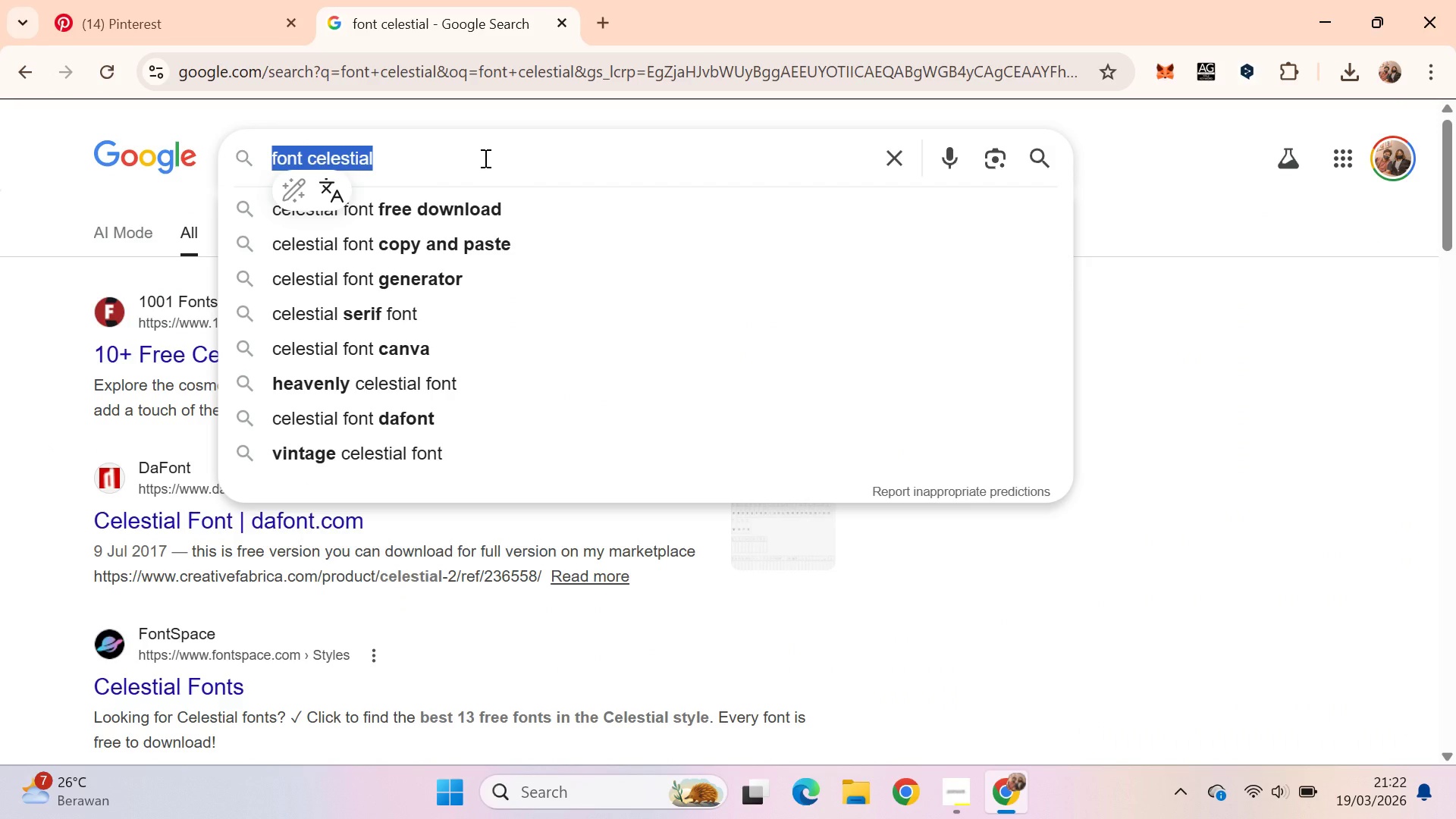 
key(Control+ArrowLeft)
 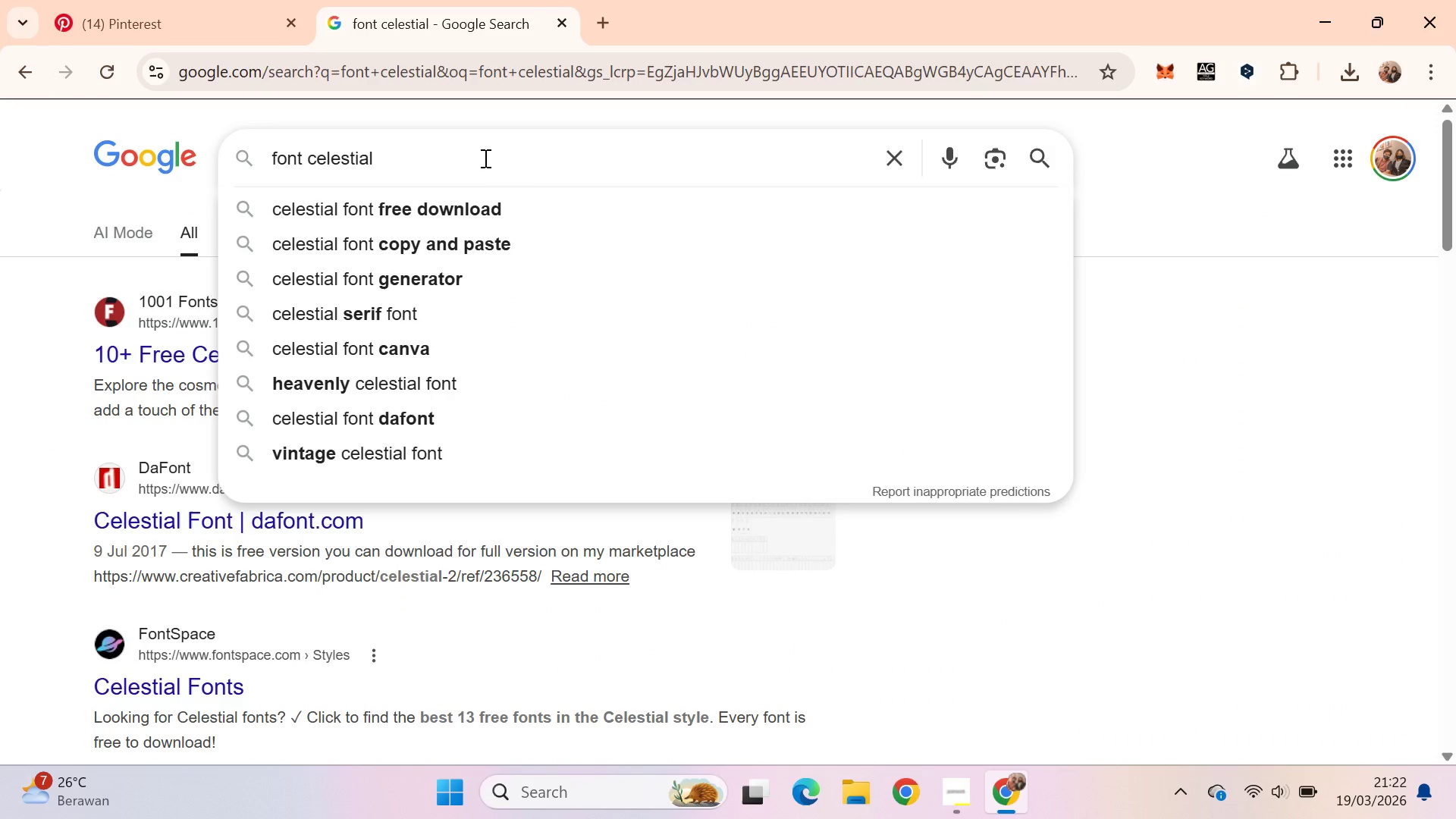 
key(Control+Backspace)
 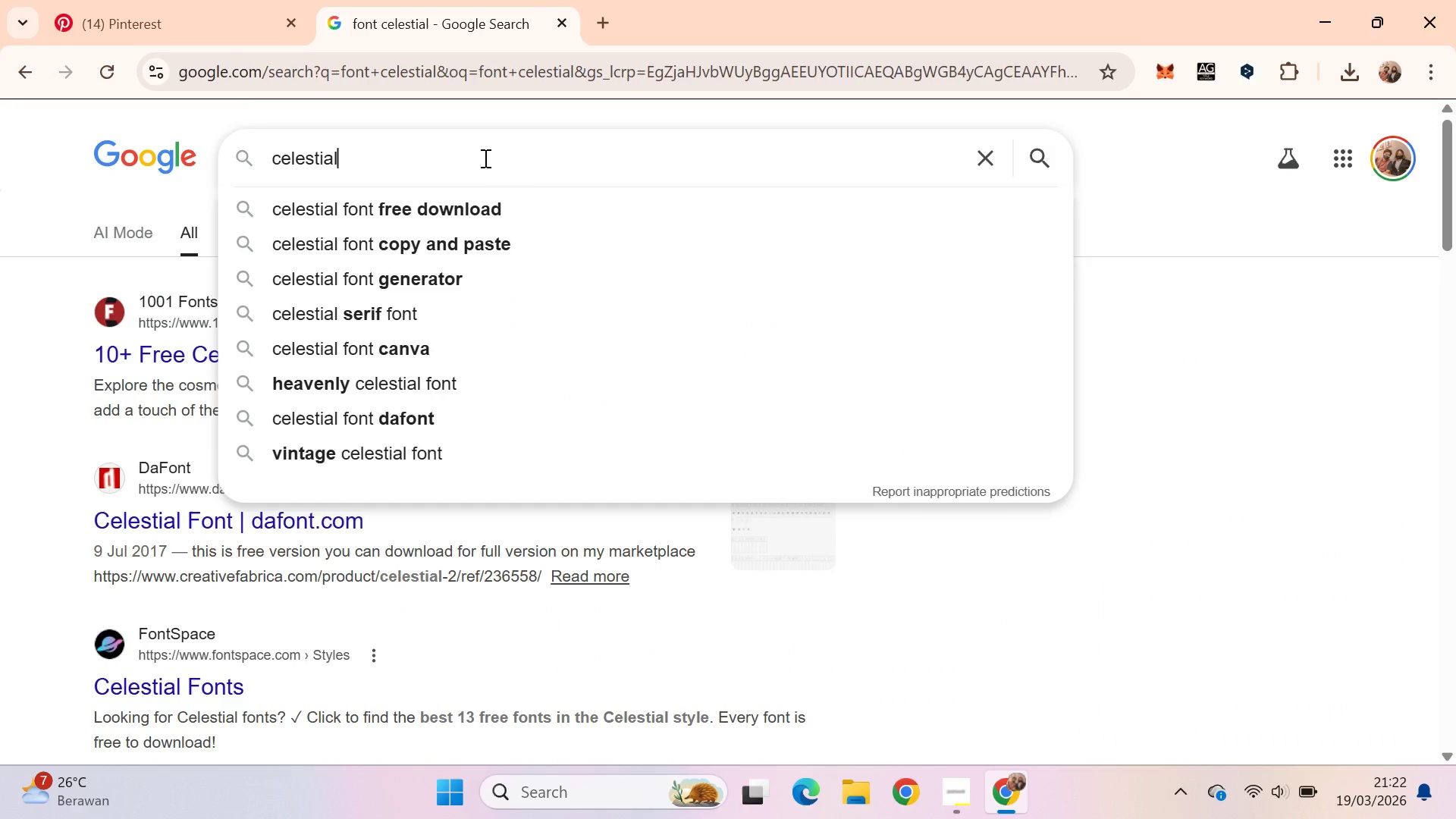 
key(Control+ArrowRight)
 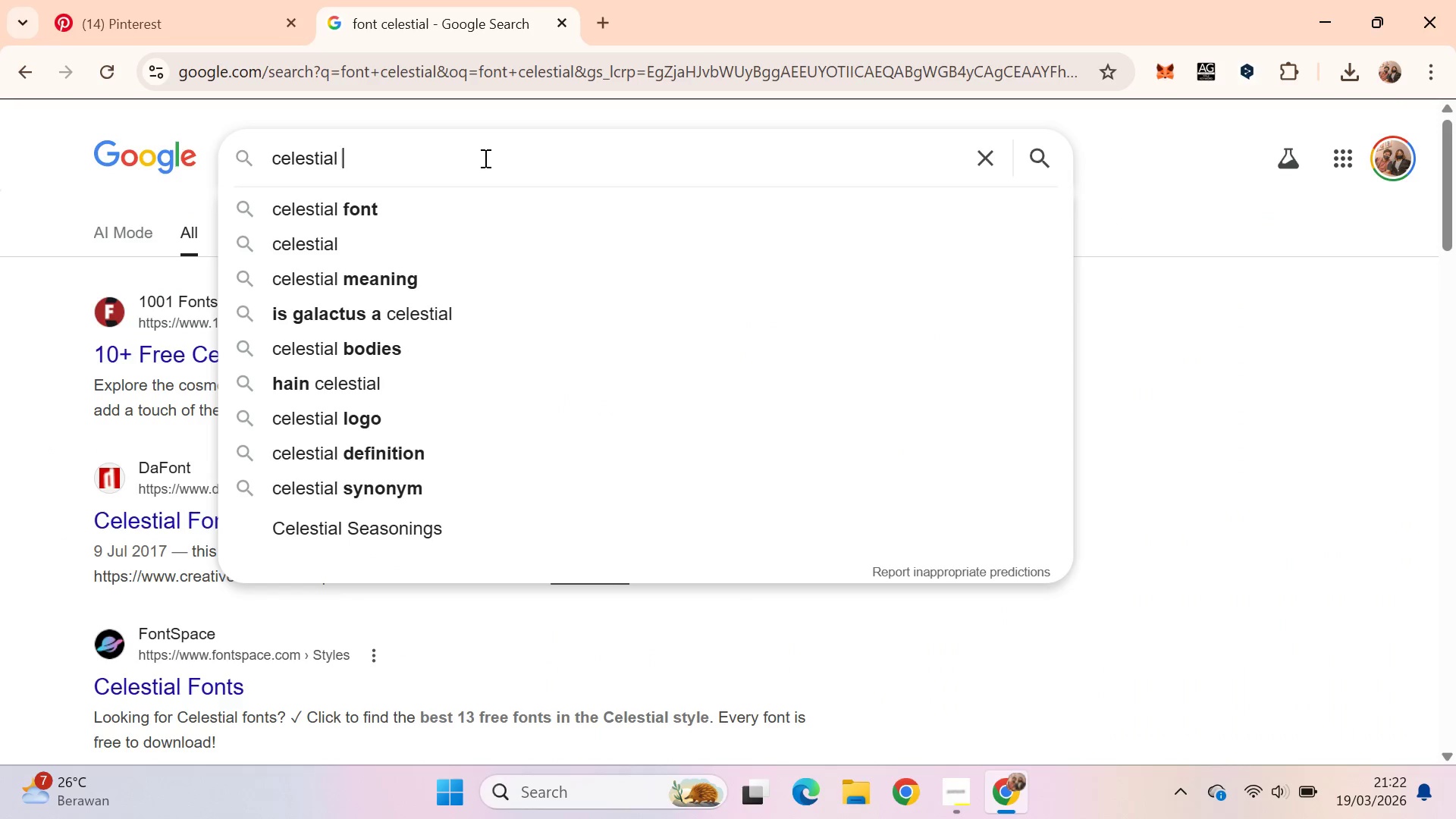 
type( tyoe)
key(Backspace)
key(Backspace)
type(pe)
 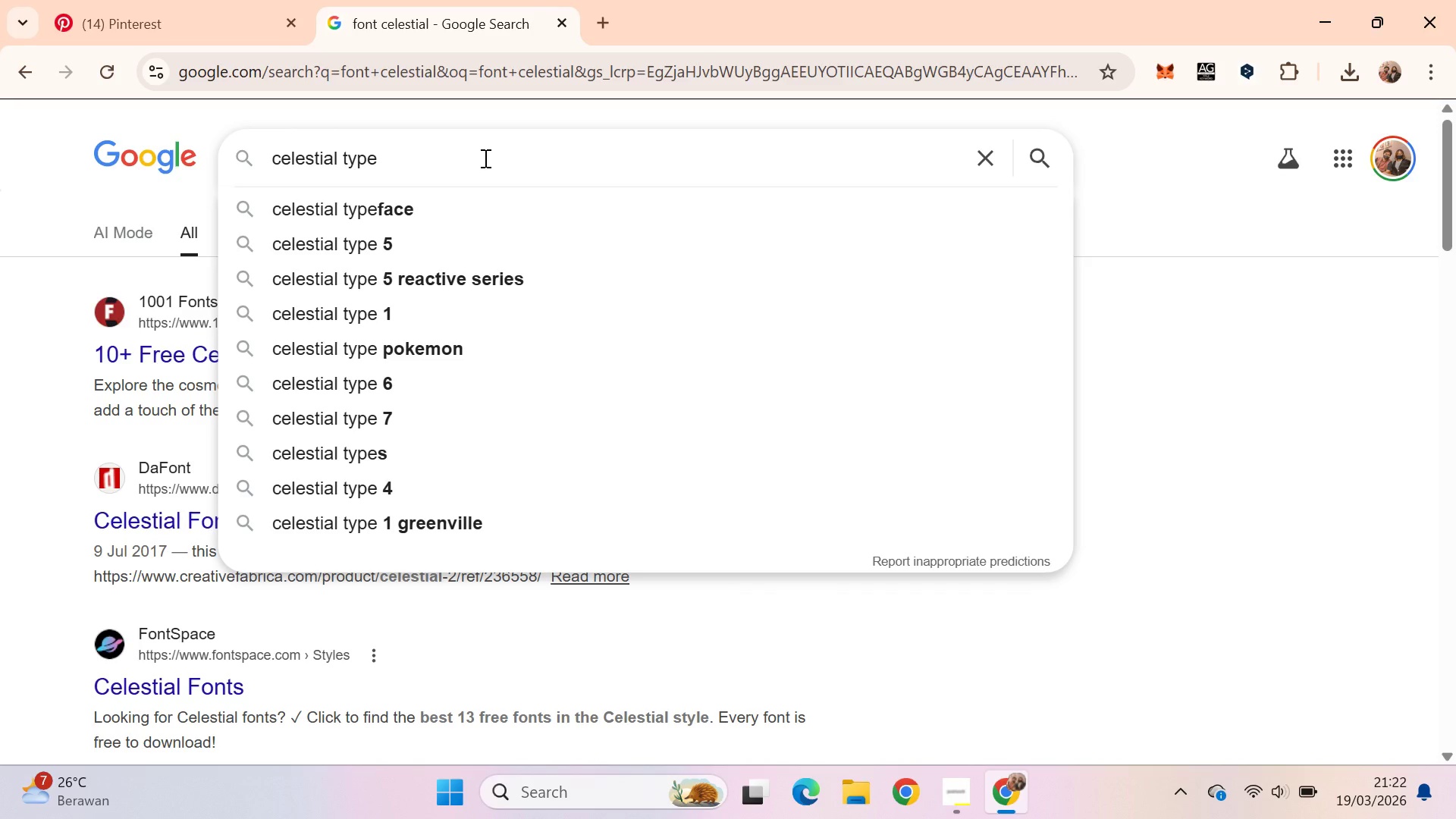 
key(ArrowDown)
 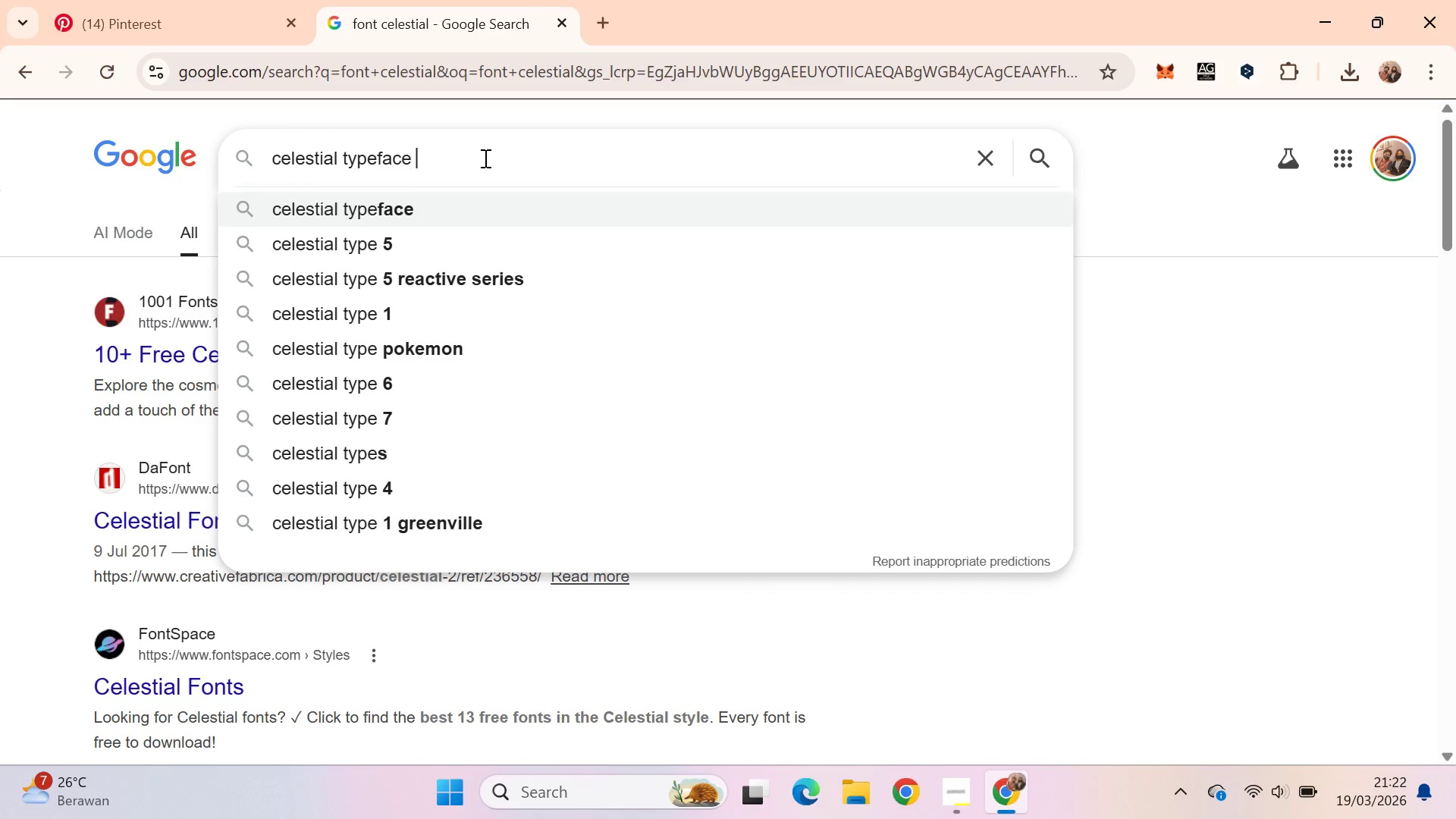 
key(Space)
 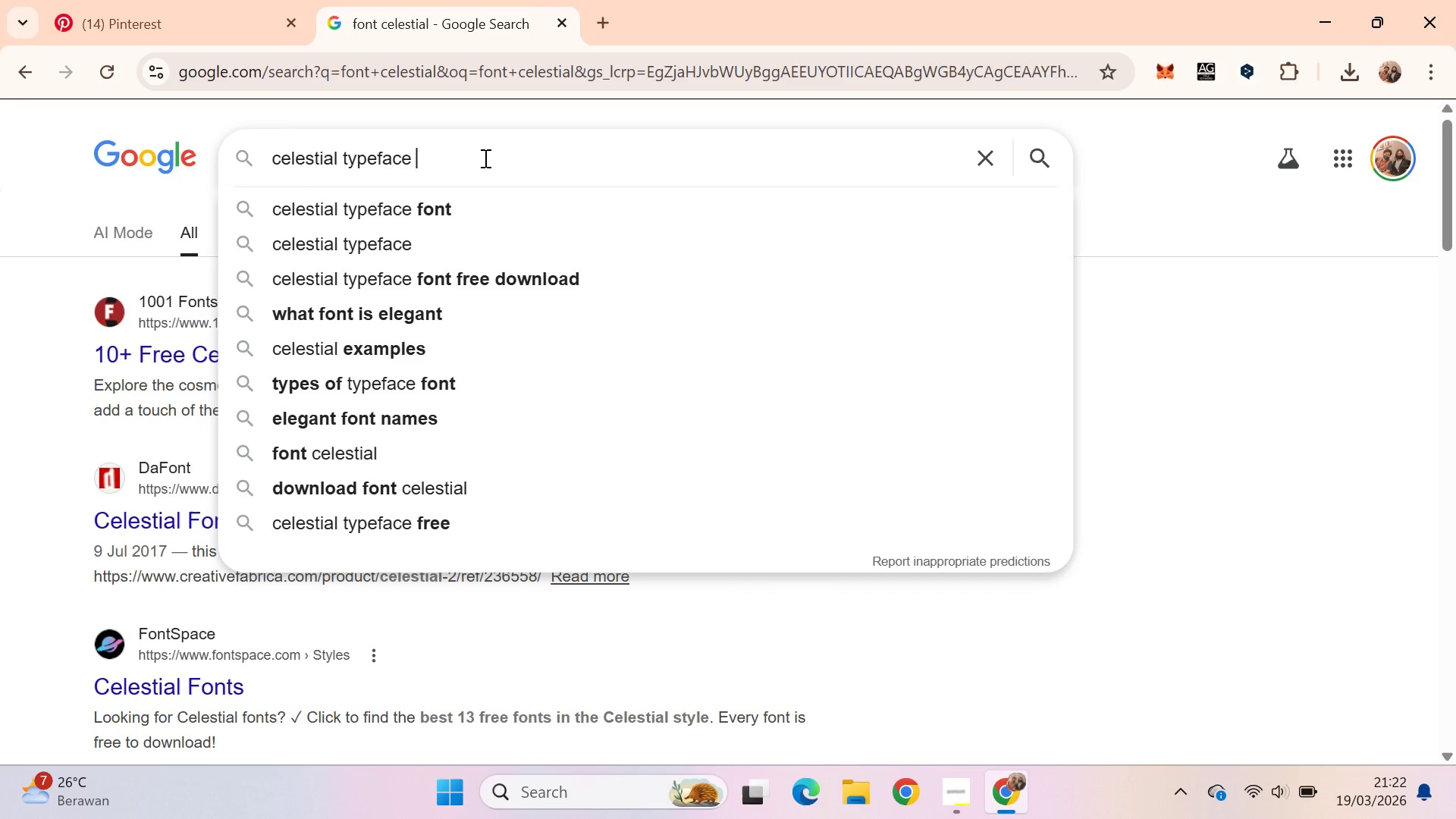 
key(ArrowDown)
 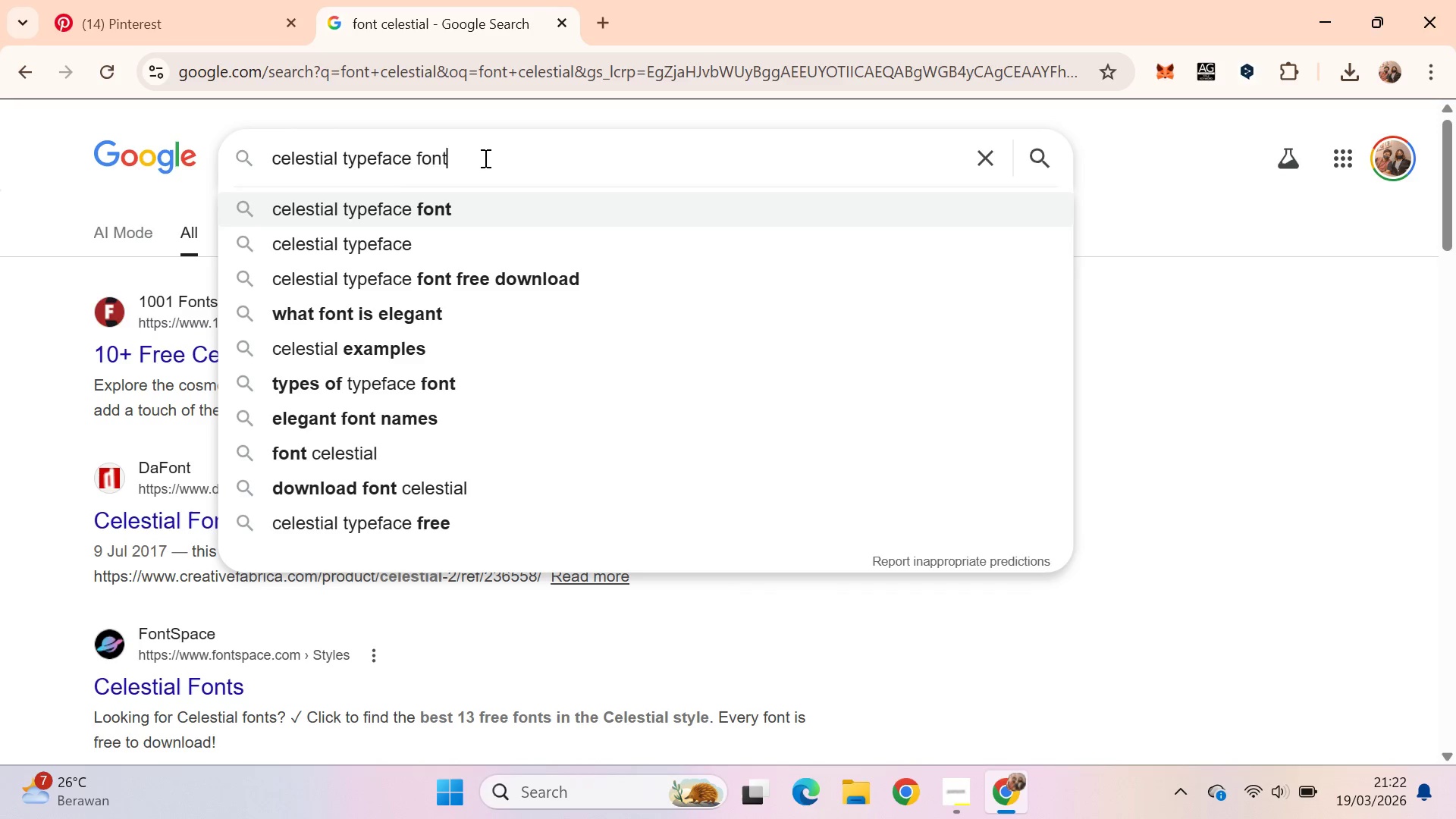 
key(ArrowDown)
 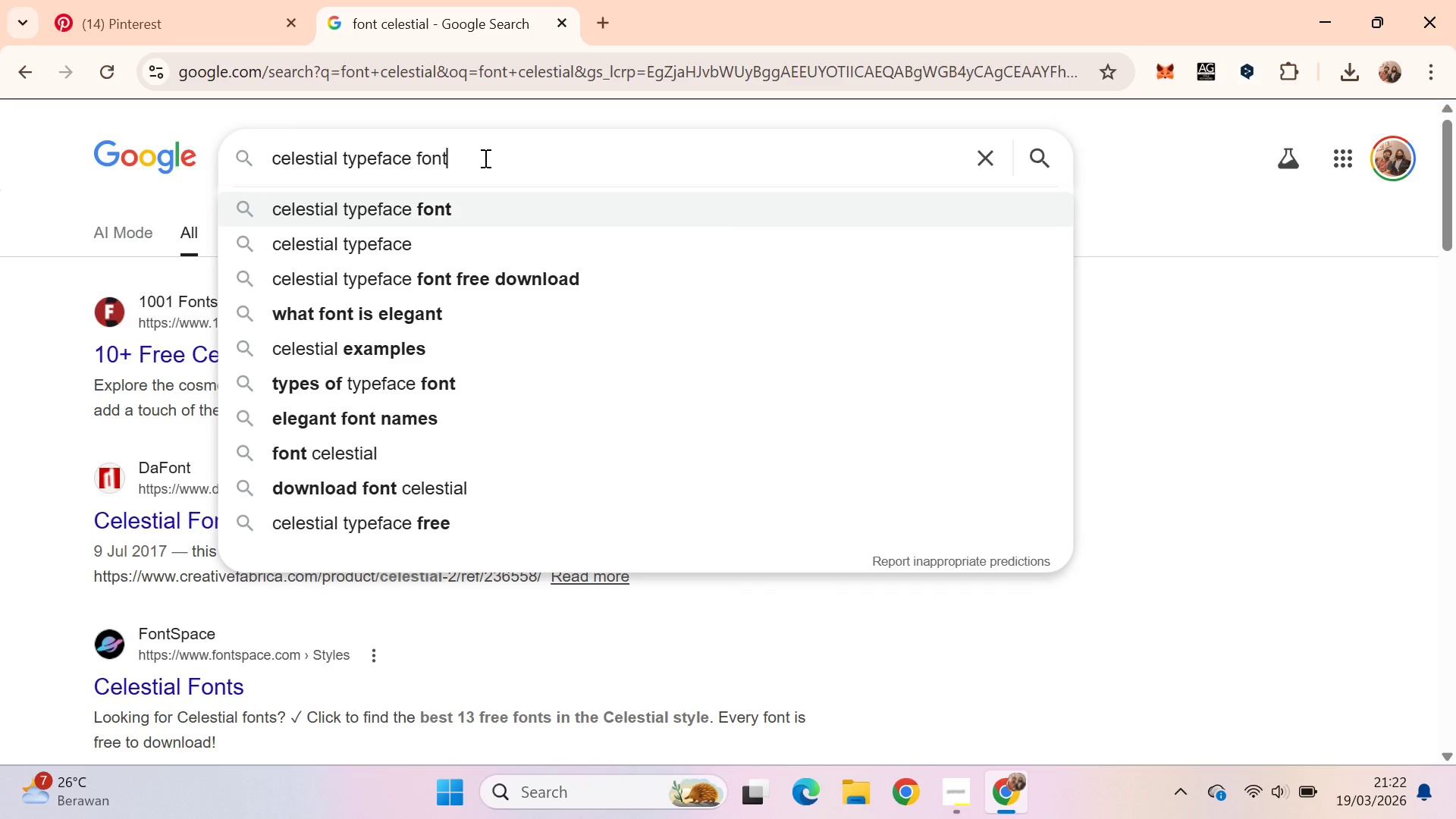 
key(ArrowUp)
 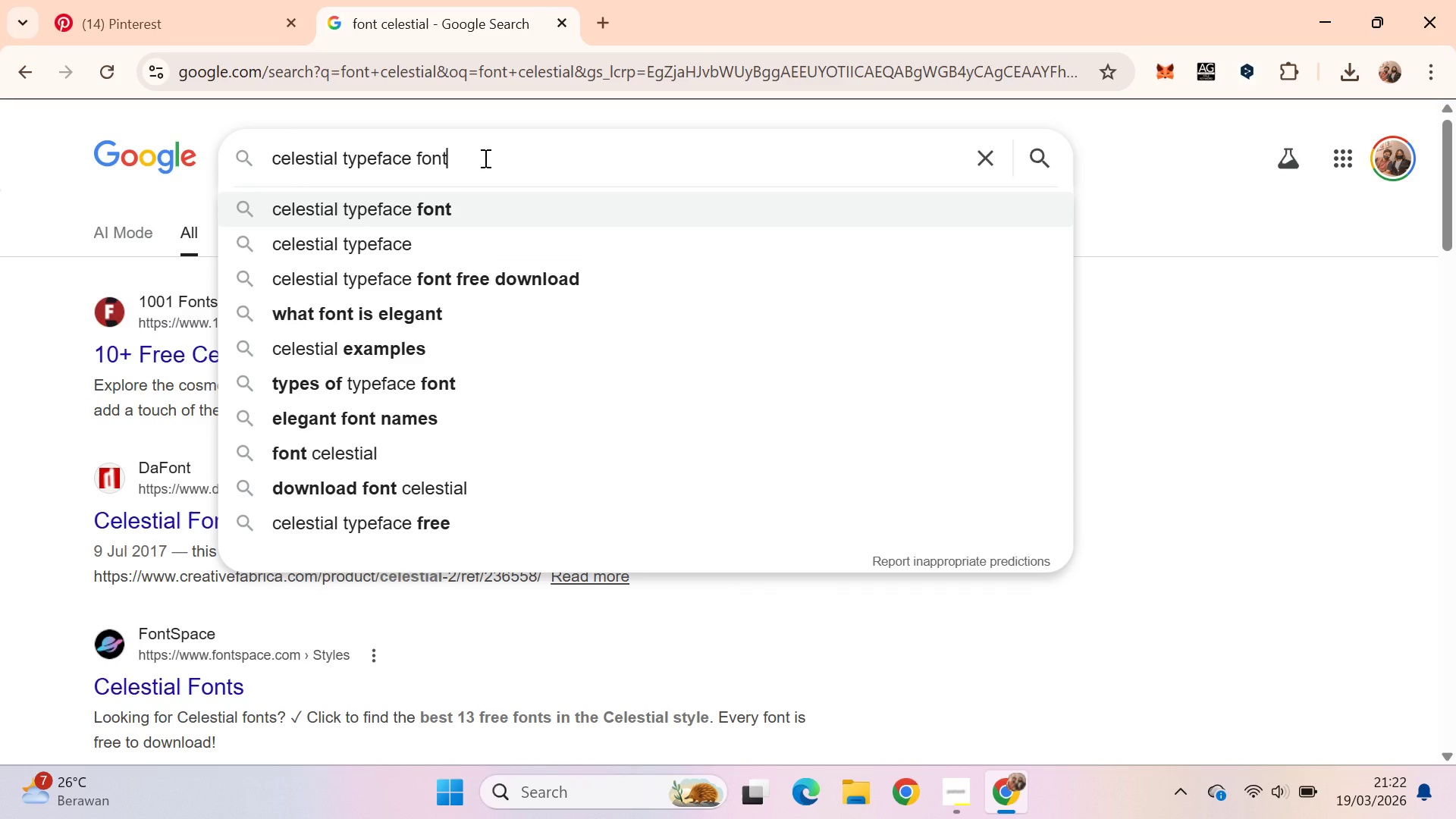 
key(Enter)
 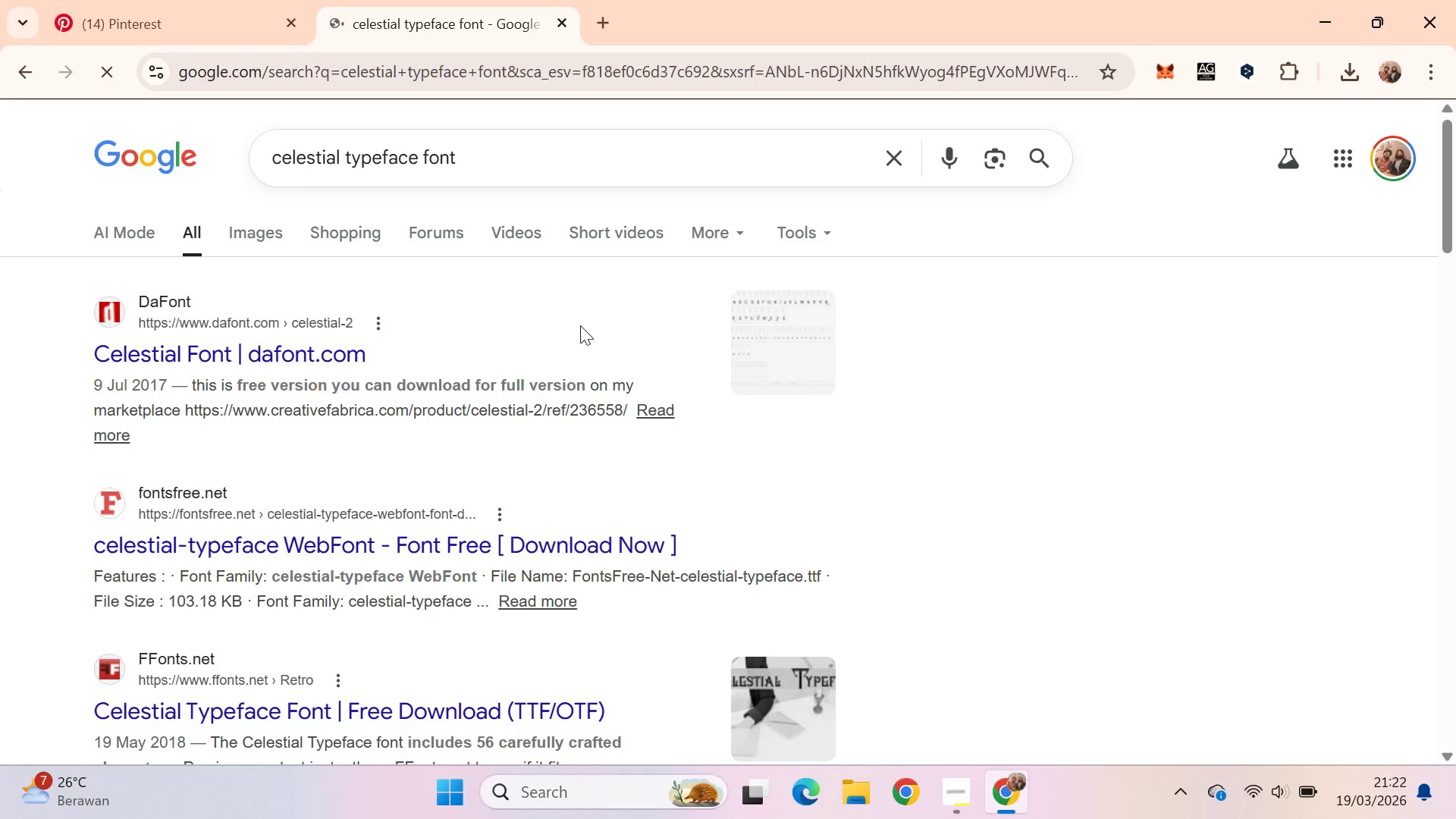 
scroll: coordinate [662, 402], scroll_direction: down, amount: 1.0
 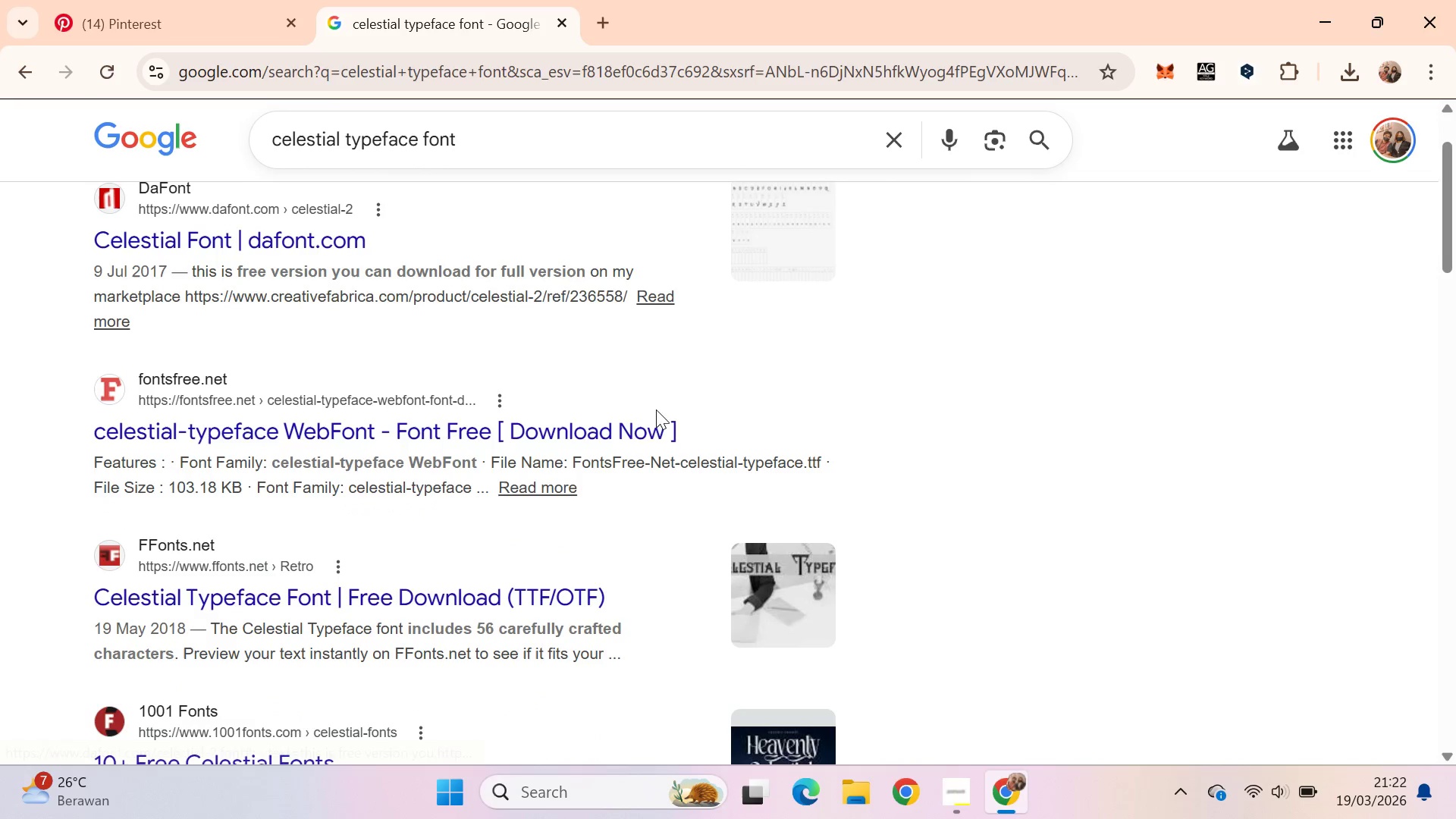 
hold_key(key=ControlLeft, duration=0.58)
left_click([635, 433])
 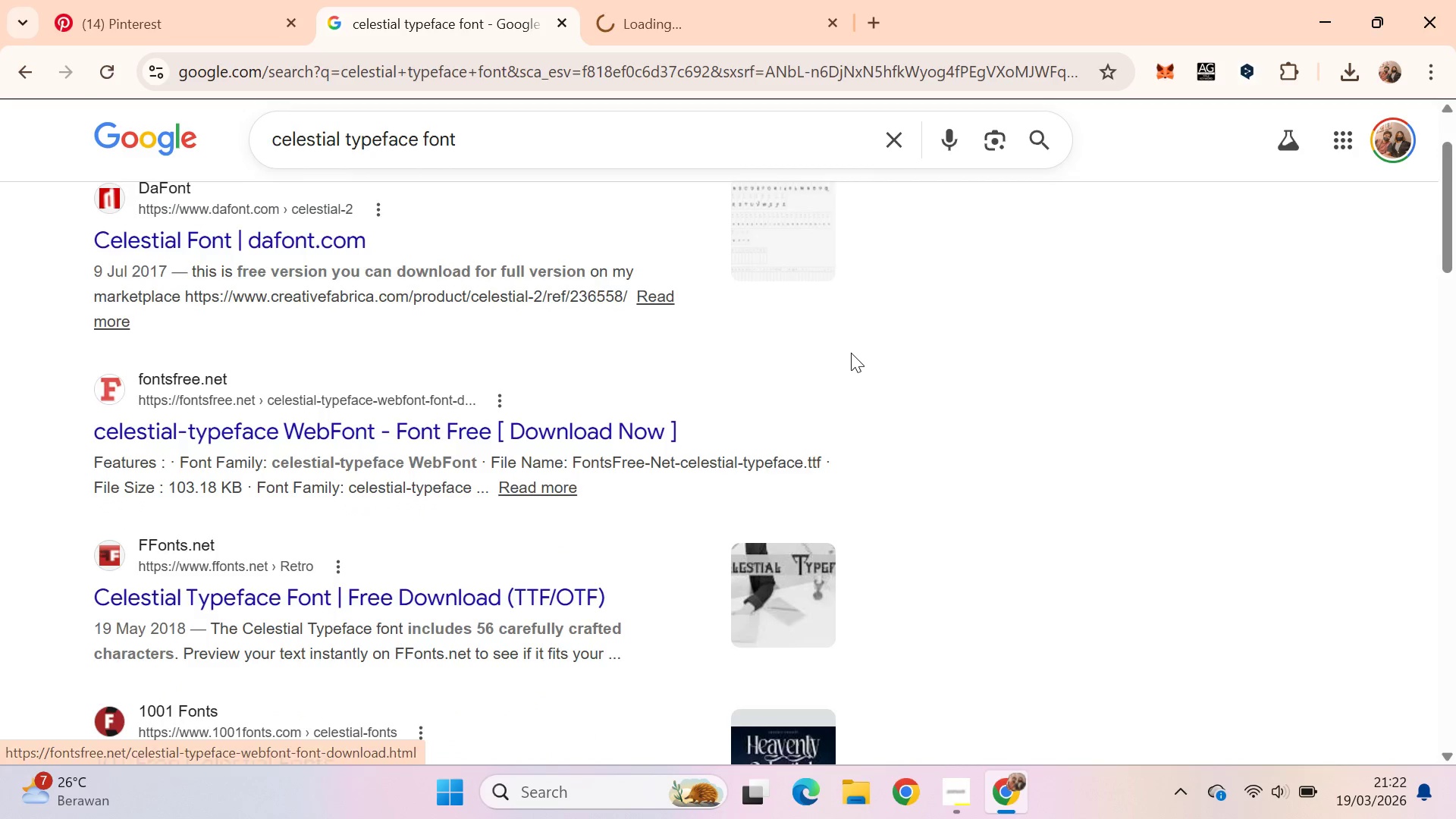 
scroll: coordinate [851, 353], scroll_direction: down, amount: 2.0
 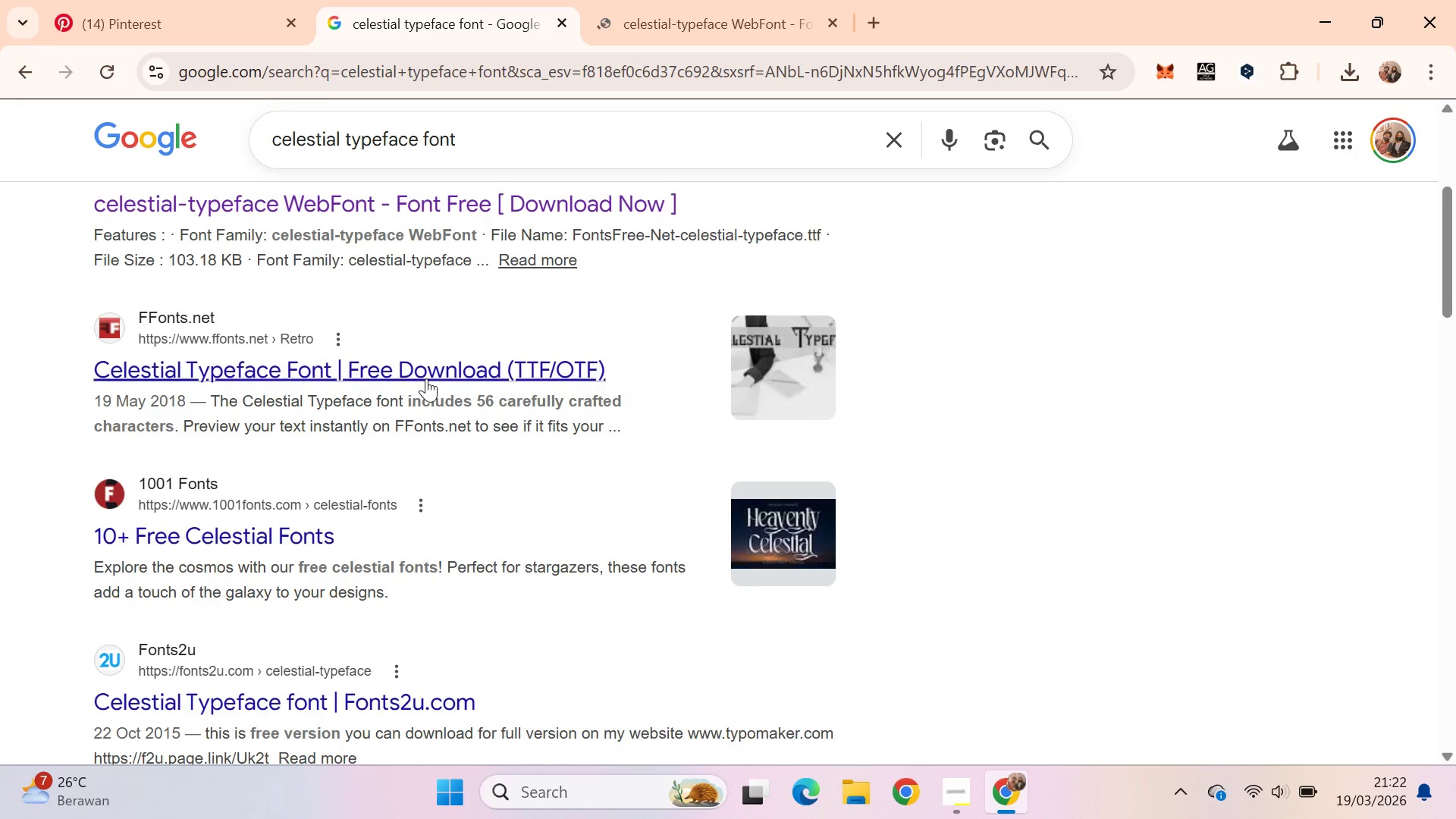 
left_click([686, 0])
 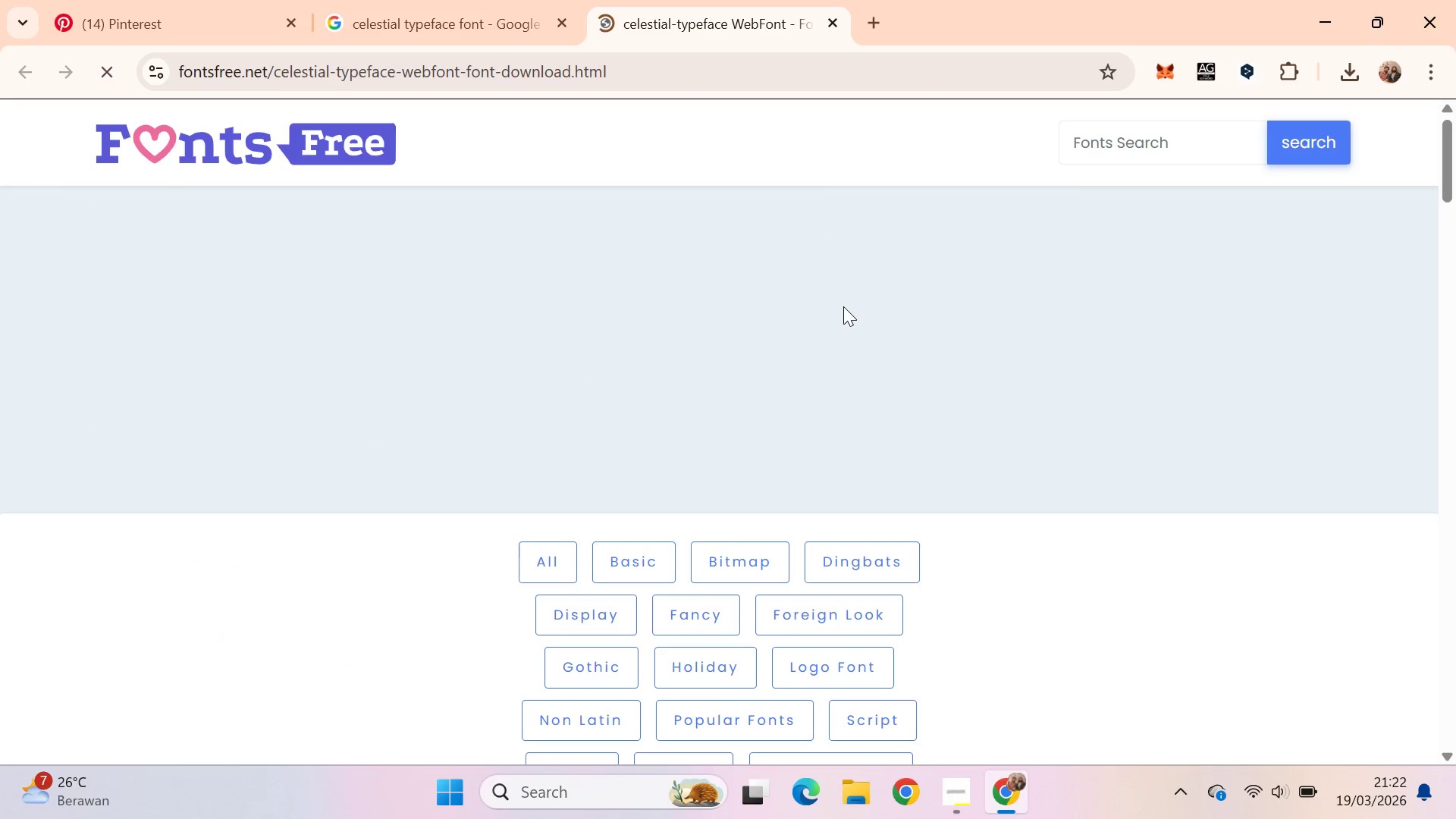 
scroll: coordinate [1034, 289], scroll_direction: down, amount: 8.0
 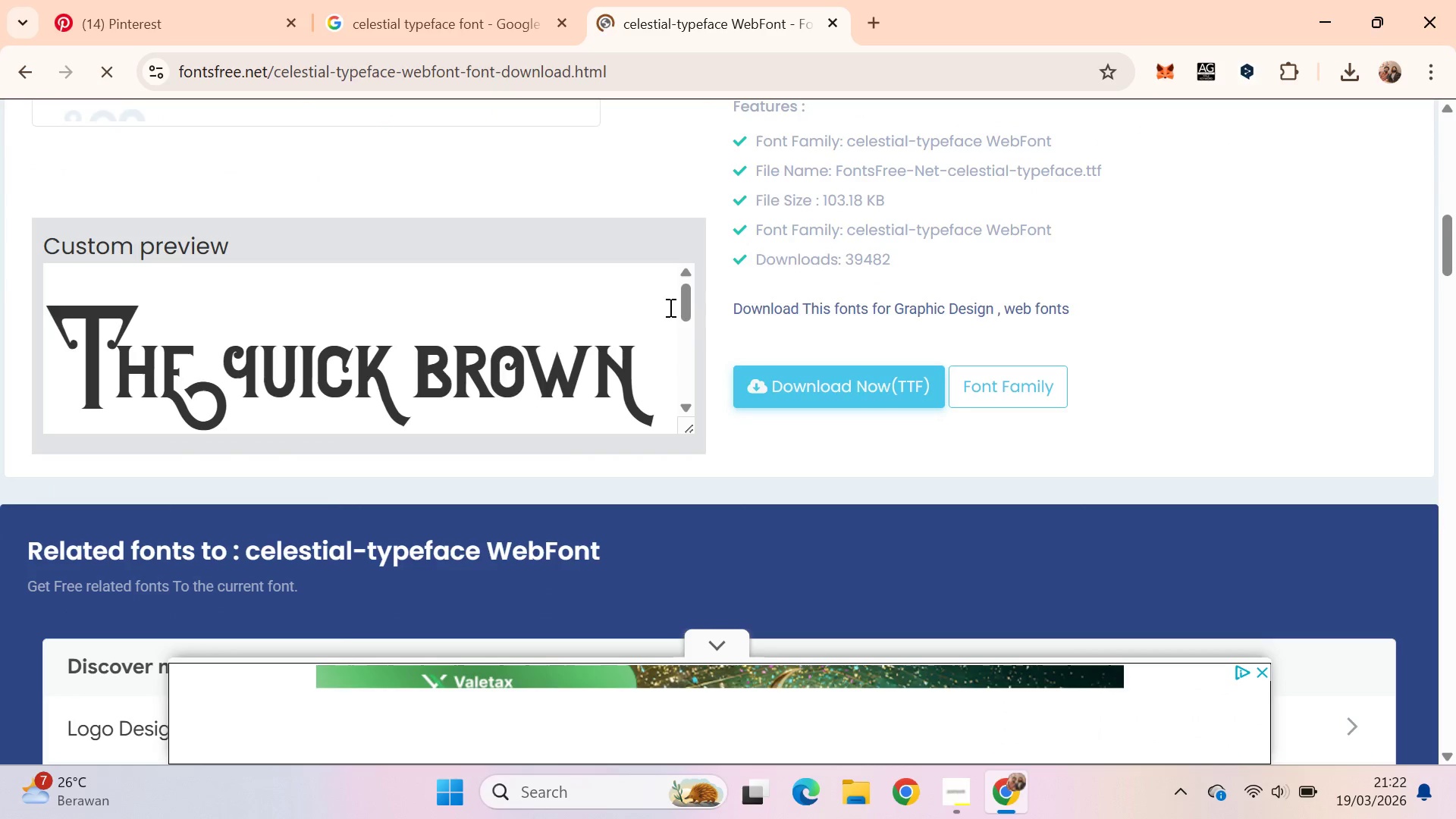 
left_click_drag(start_coordinate=[686, 302], to_coordinate=[718, 281])
 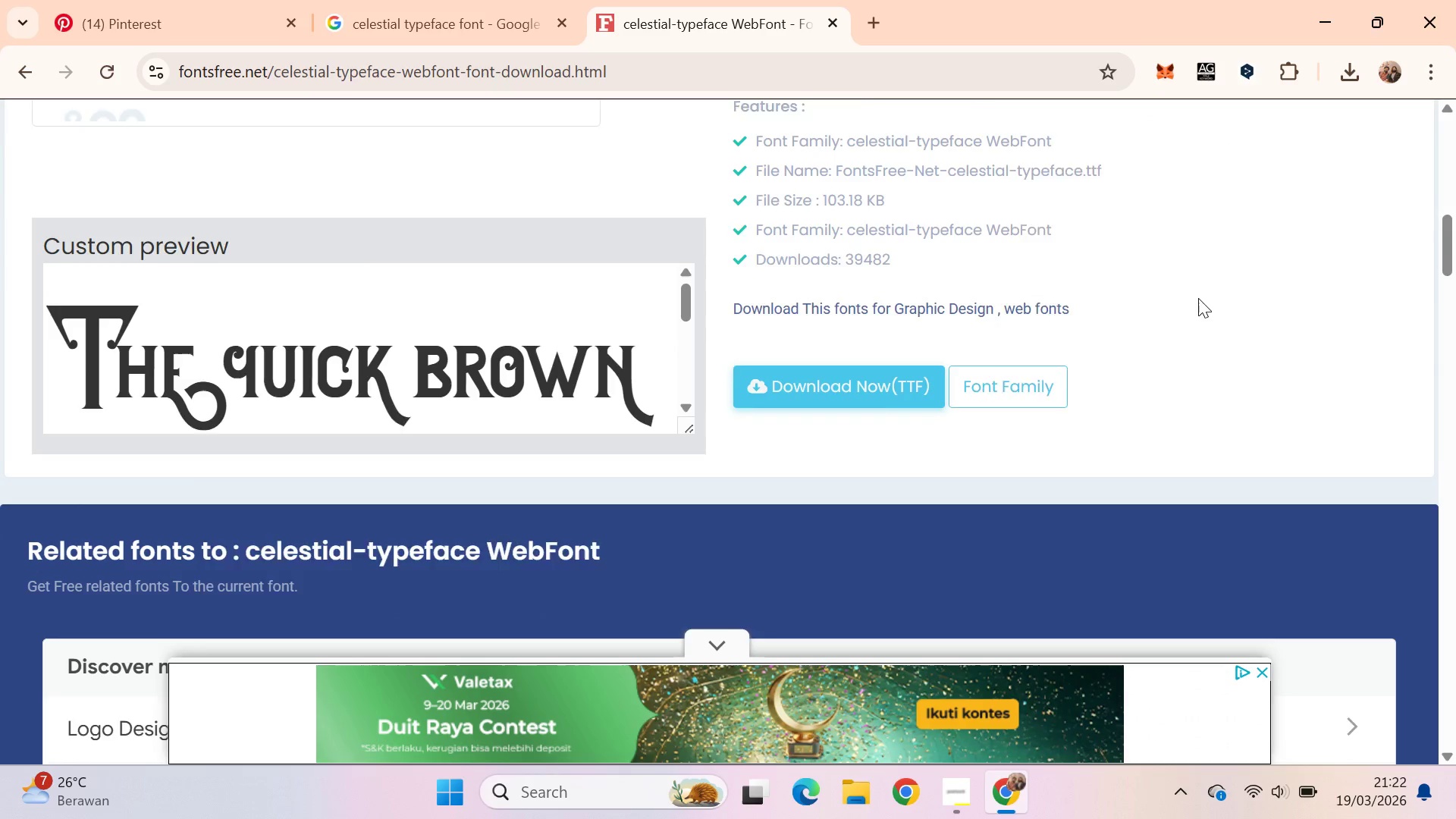 
left_click_drag(start_coordinate=[345, 0], to_coordinate=[314, 0])
 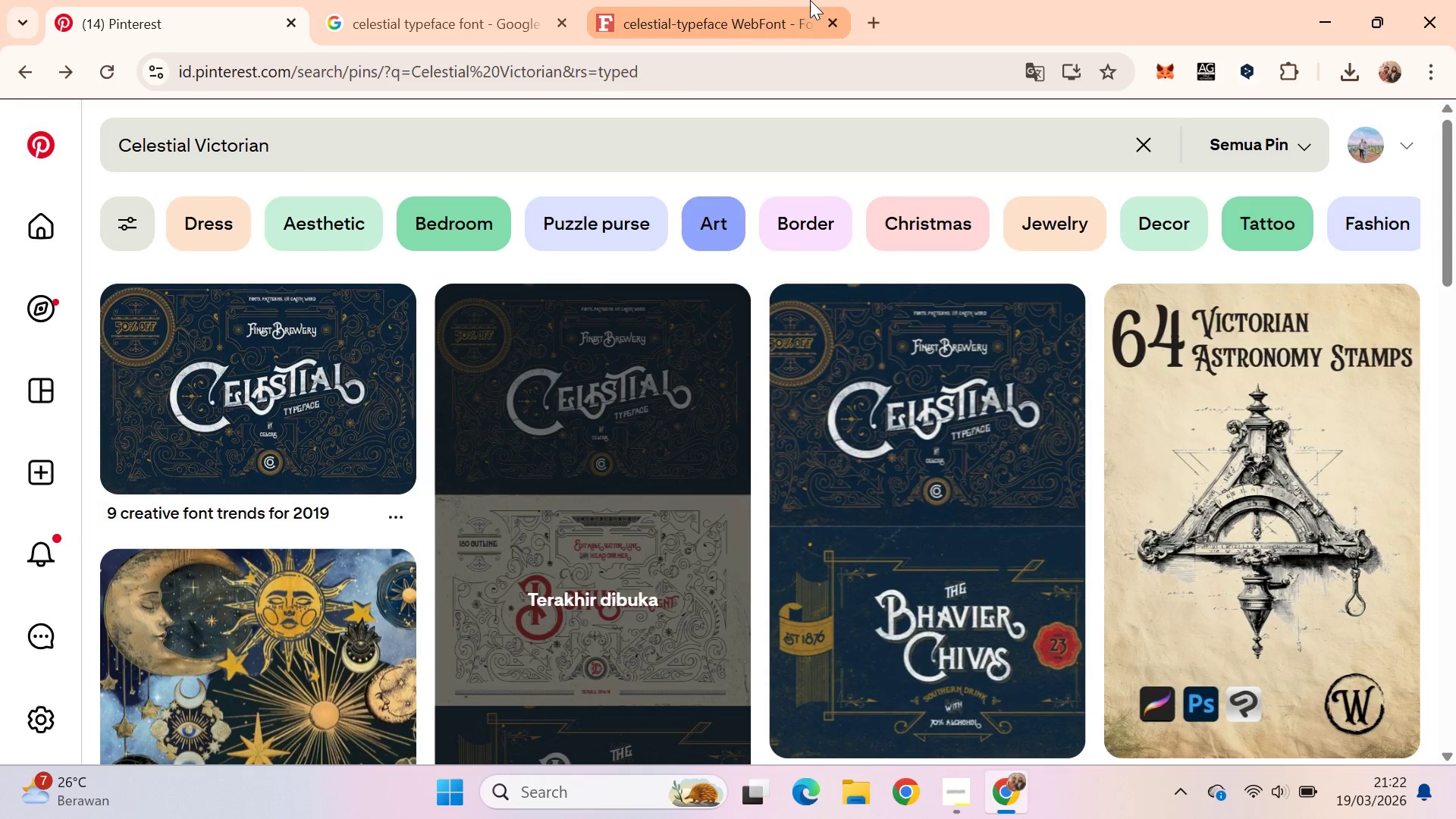 
scroll: coordinate [1198, 298], scroll_direction: up, amount: 2.0
 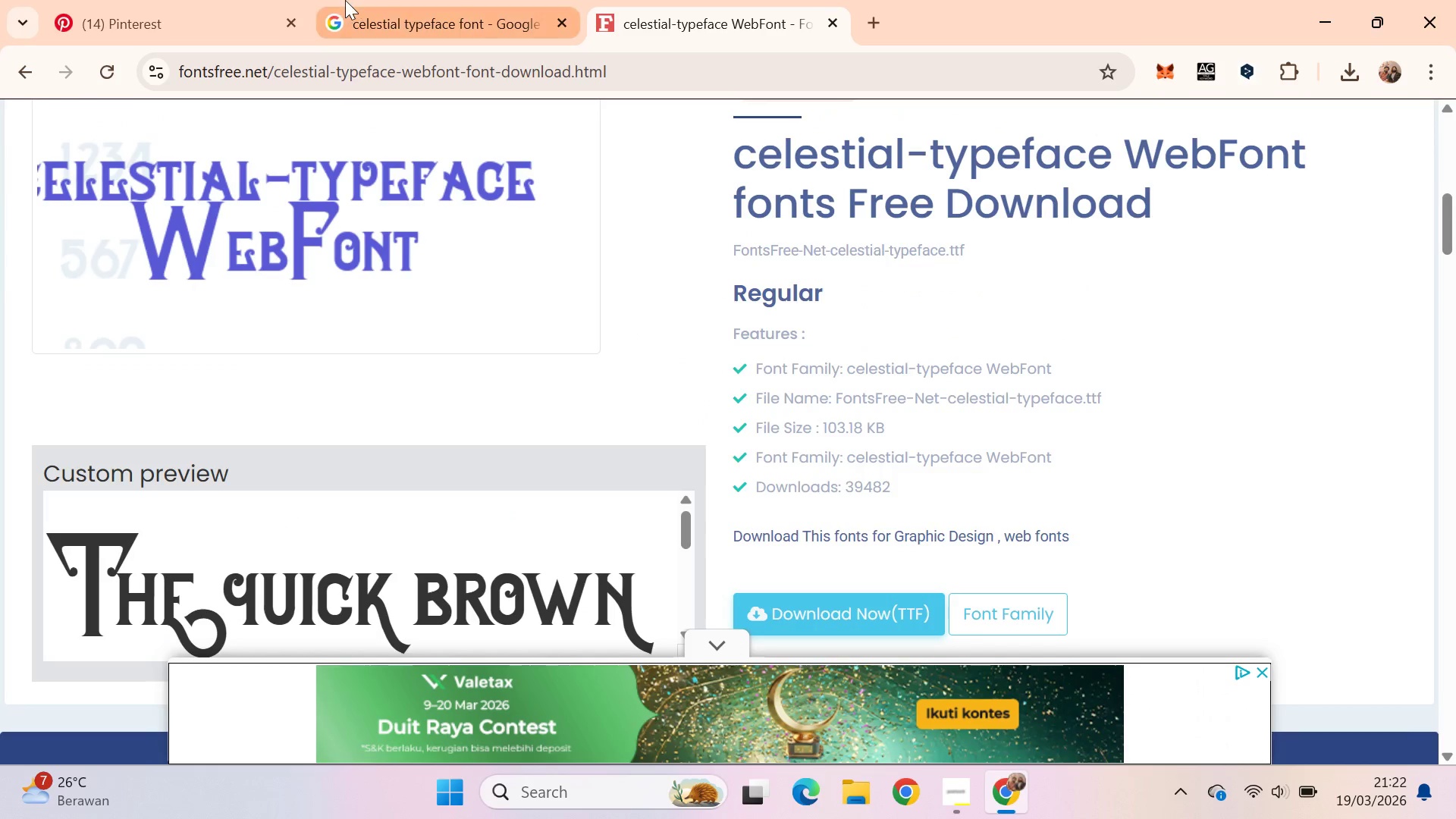 
left_click([775, 0])
 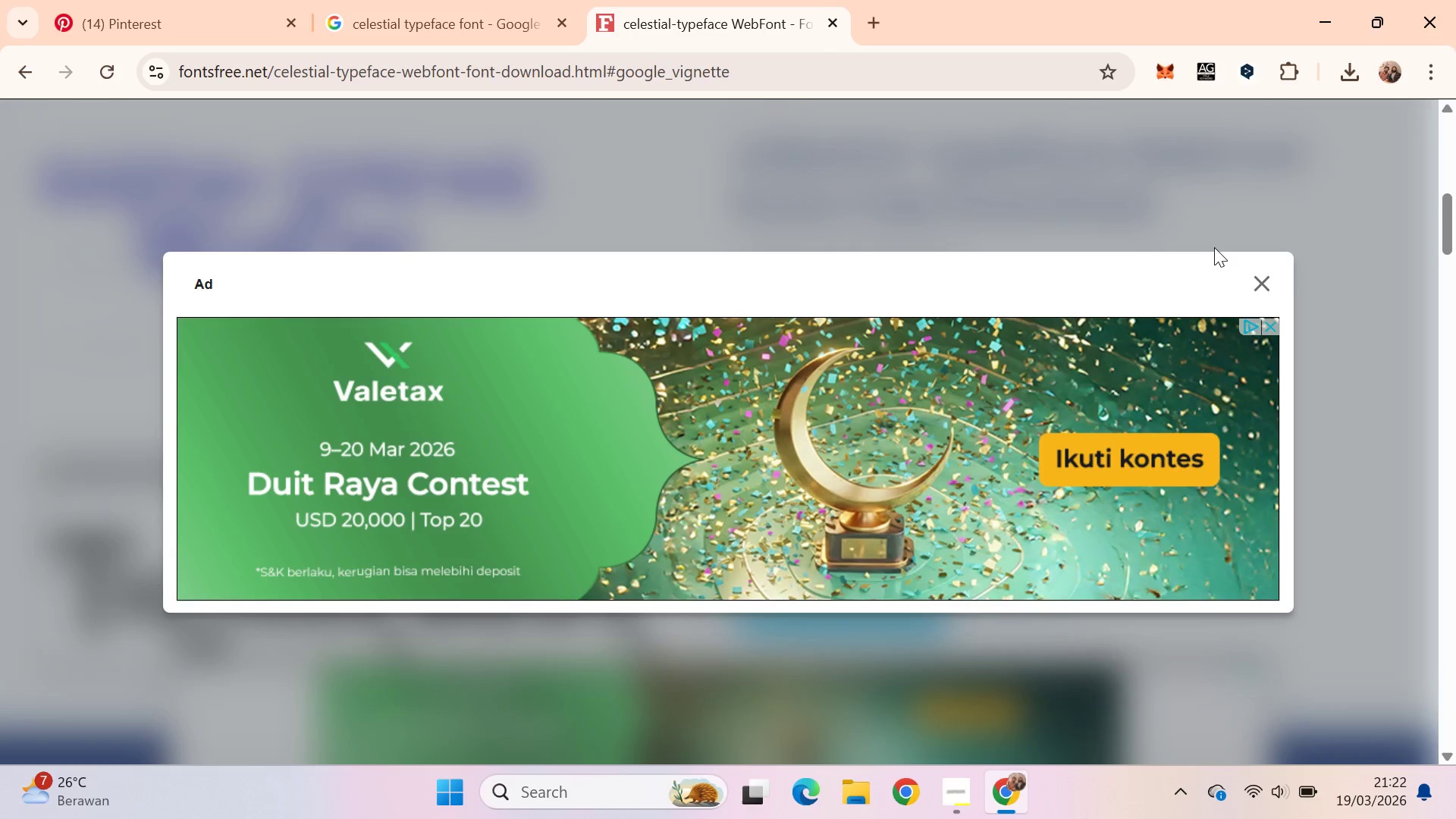 
left_click([1266, 287])
 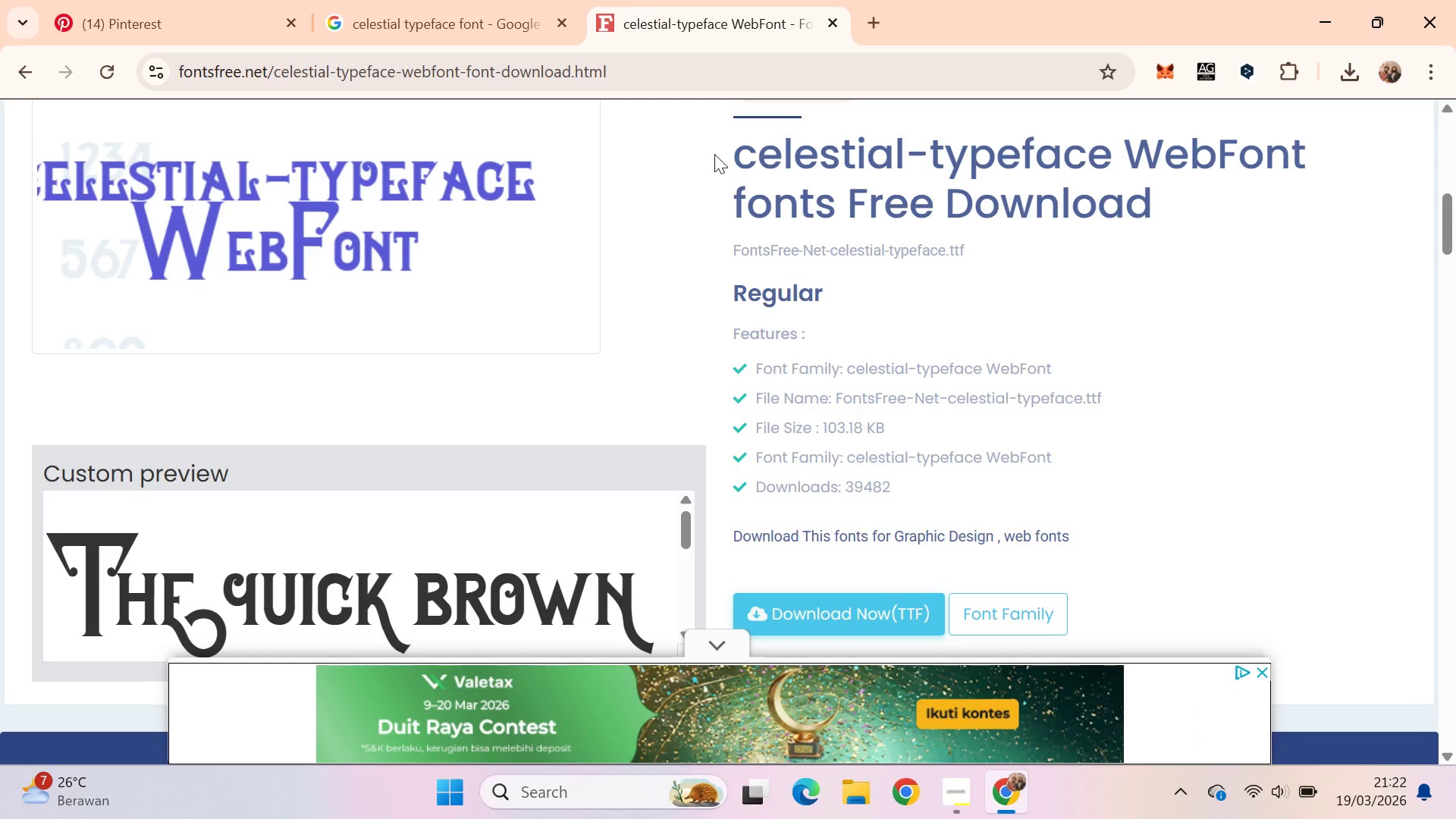 
left_click_drag(start_coordinate=[1451, 221], to_coordinate=[1455, 429])
 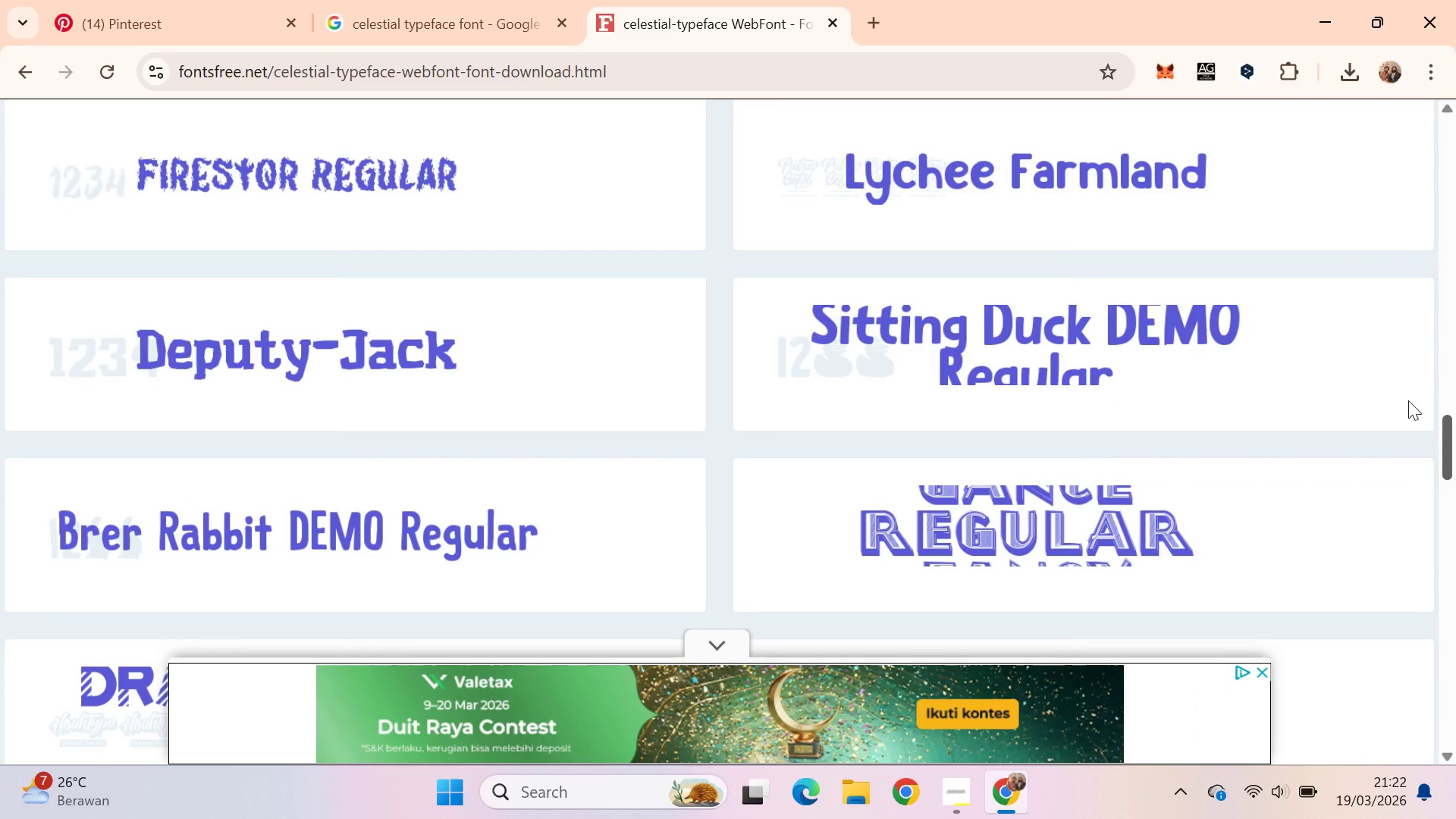 
key(Control+W)
 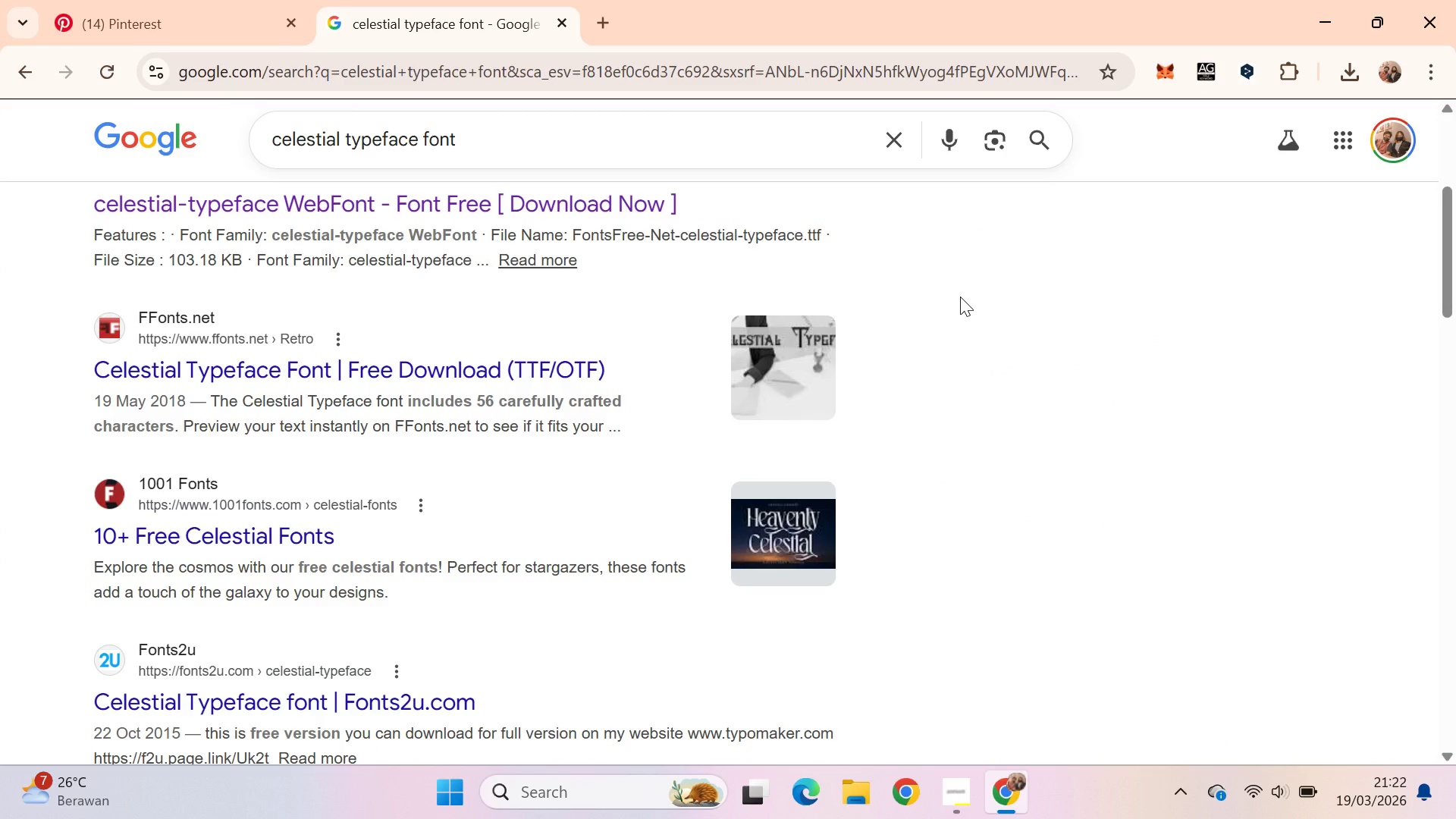 
scroll: coordinate [960, 297], scroll_direction: down, amount: 6.0
 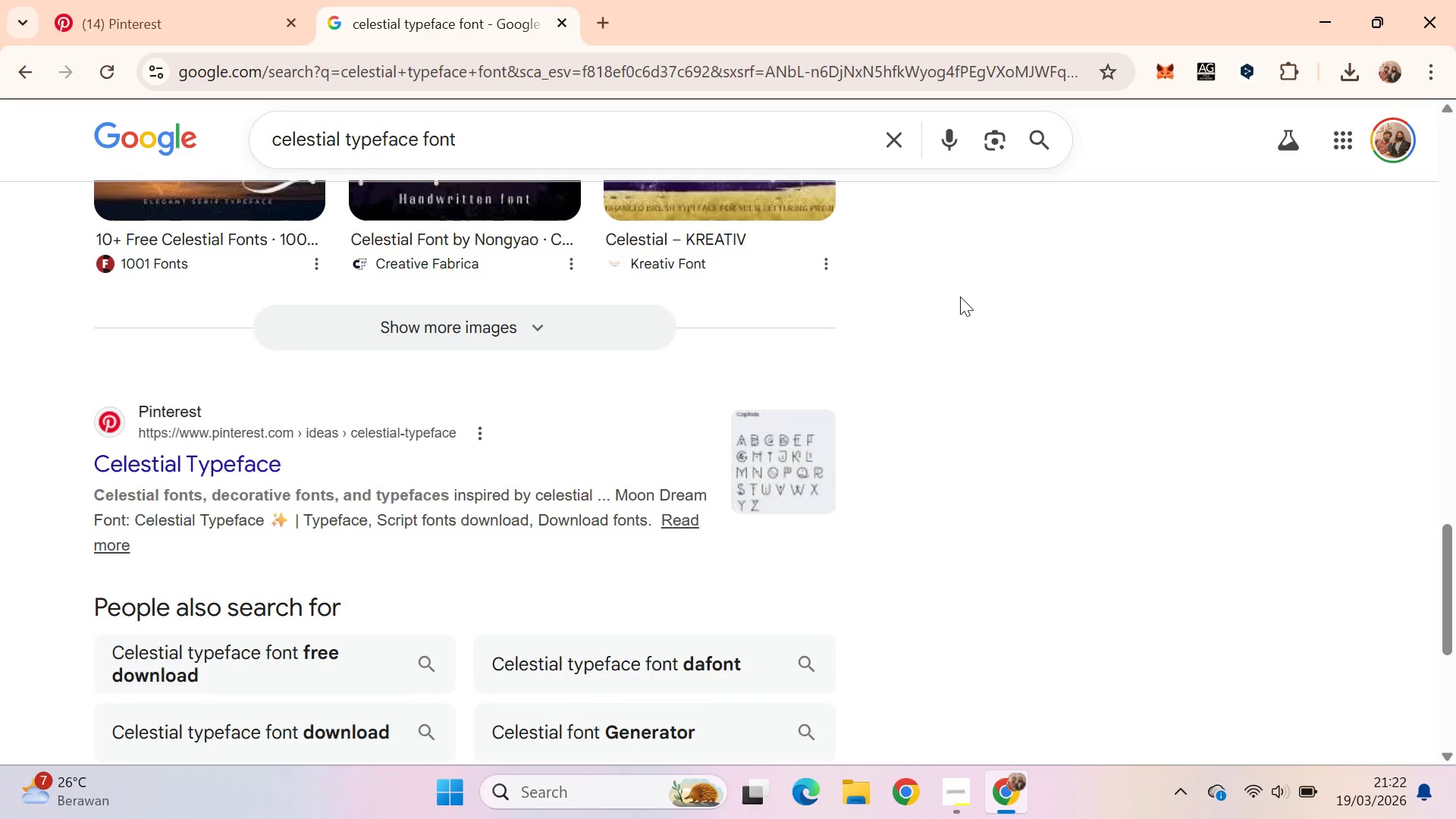 
left_click([215, 0])
 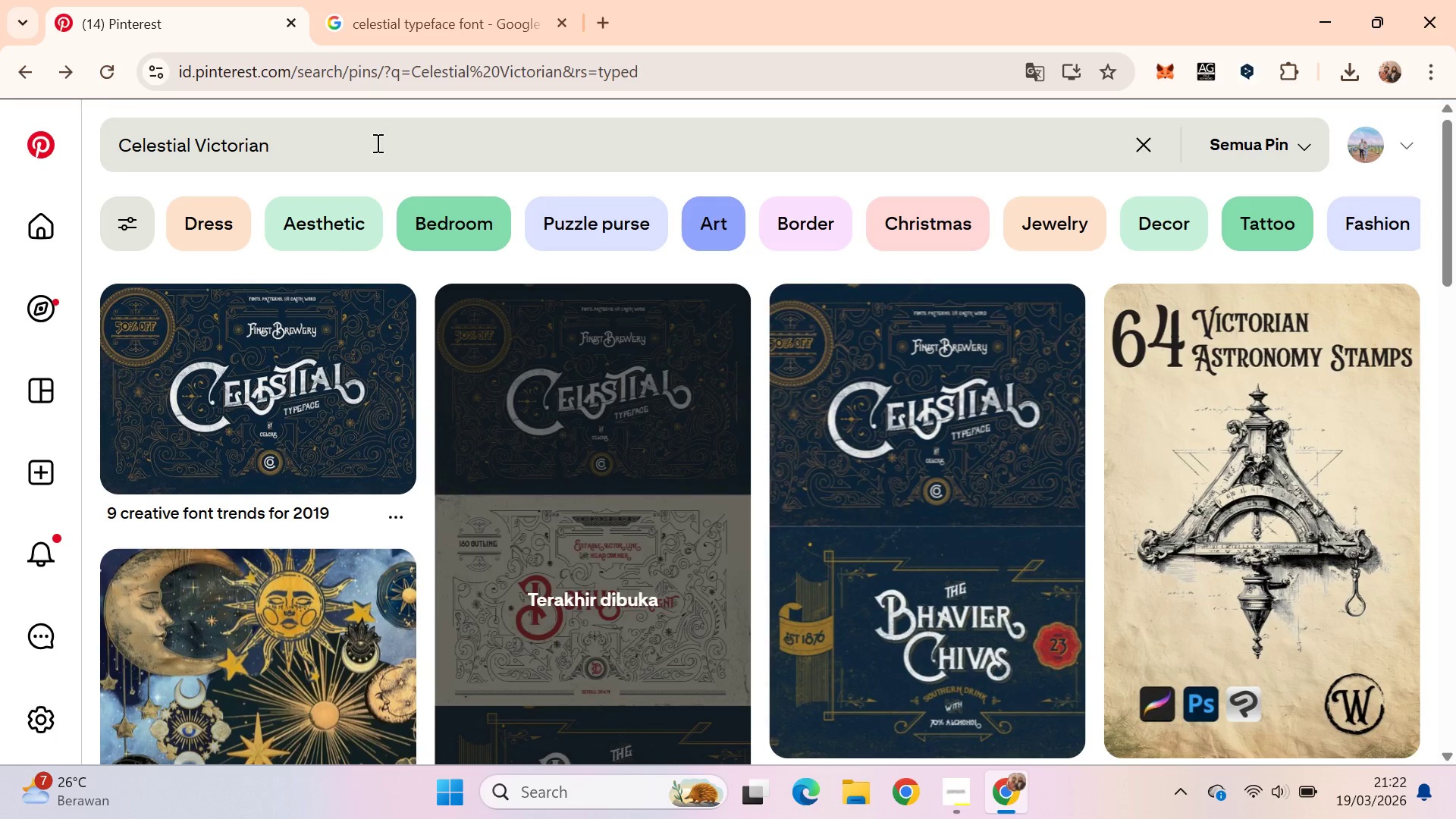 
scroll: coordinate [783, 416], scroll_direction: down, amount: 4.0
 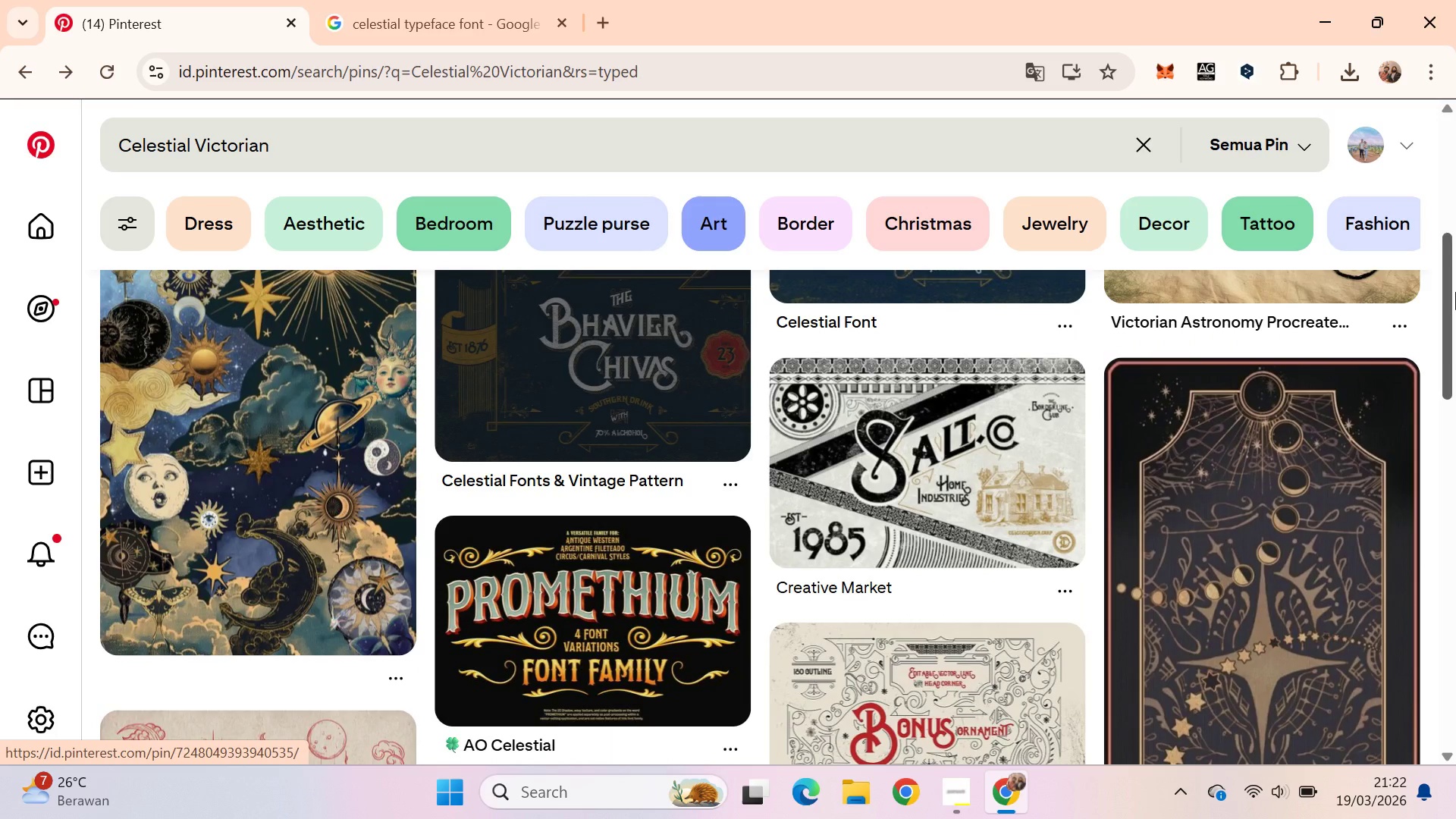 
left_click_drag(start_coordinate=[1455, 287], to_coordinate=[1455, 319])
 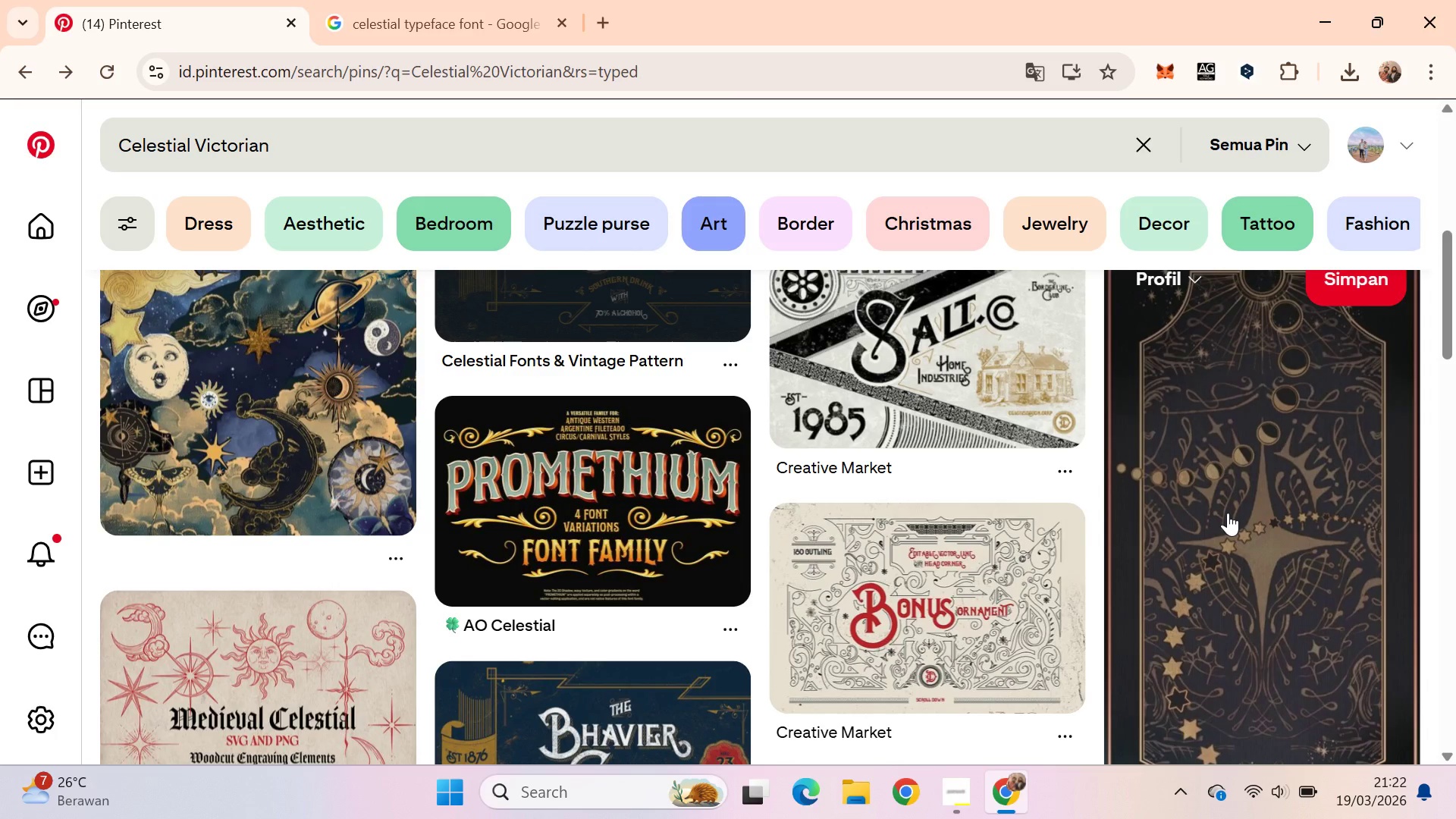 
left_click([1228, 513])
 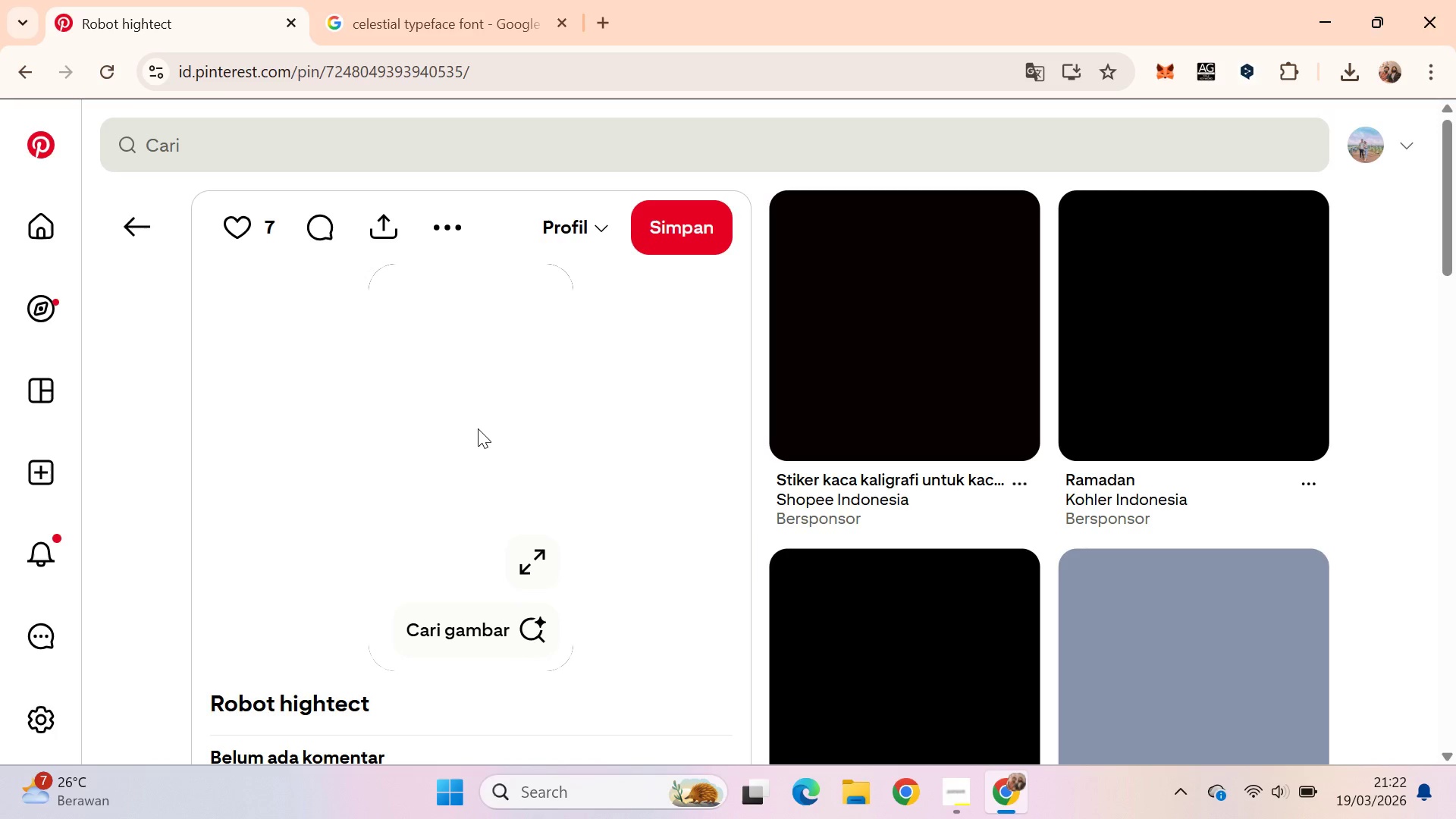 
scroll: coordinate [601, 406], scroll_direction: down, amount: 1.0
 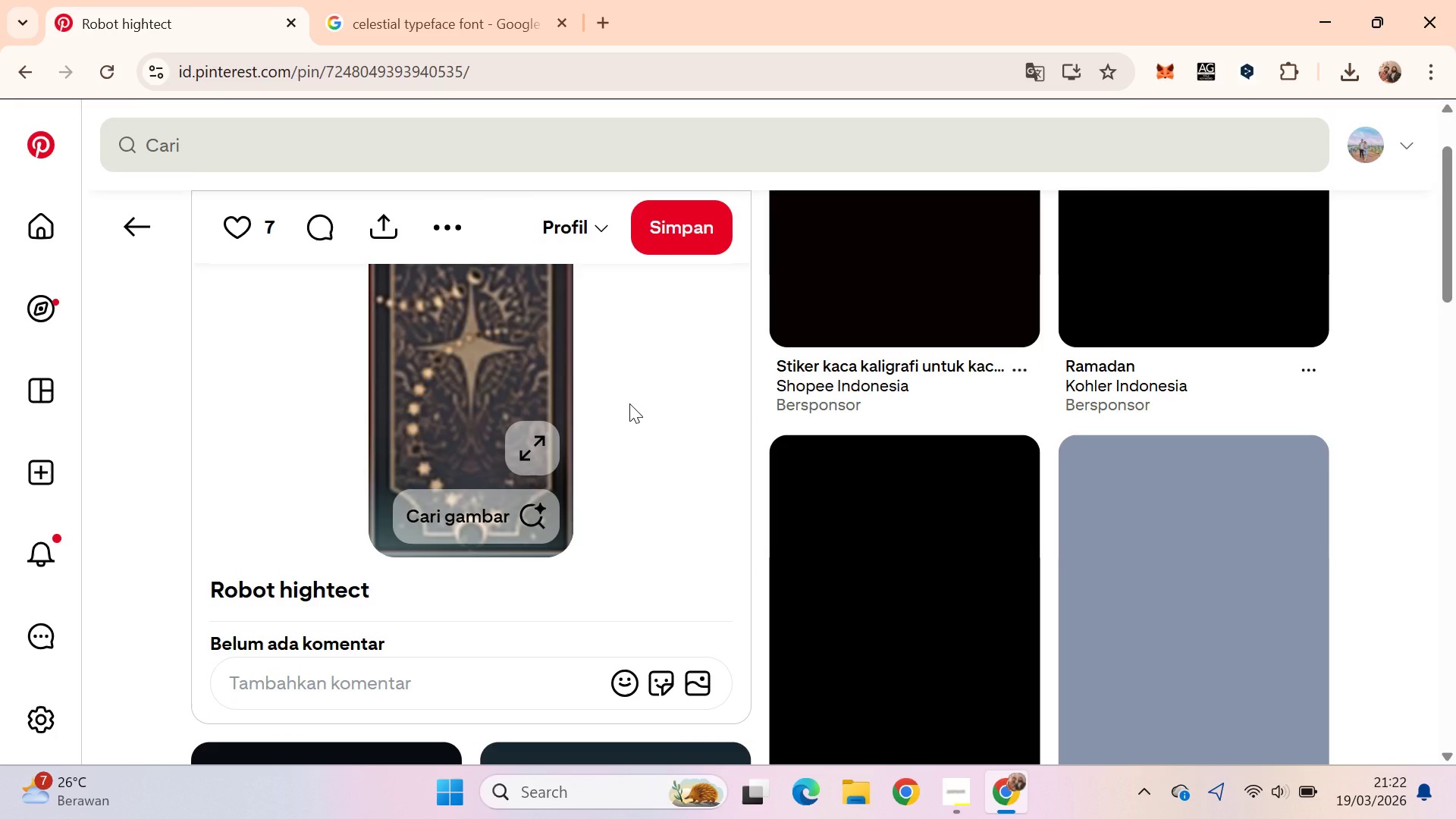 
scroll: coordinate [649, 405], scroll_direction: up, amount: 3.0
 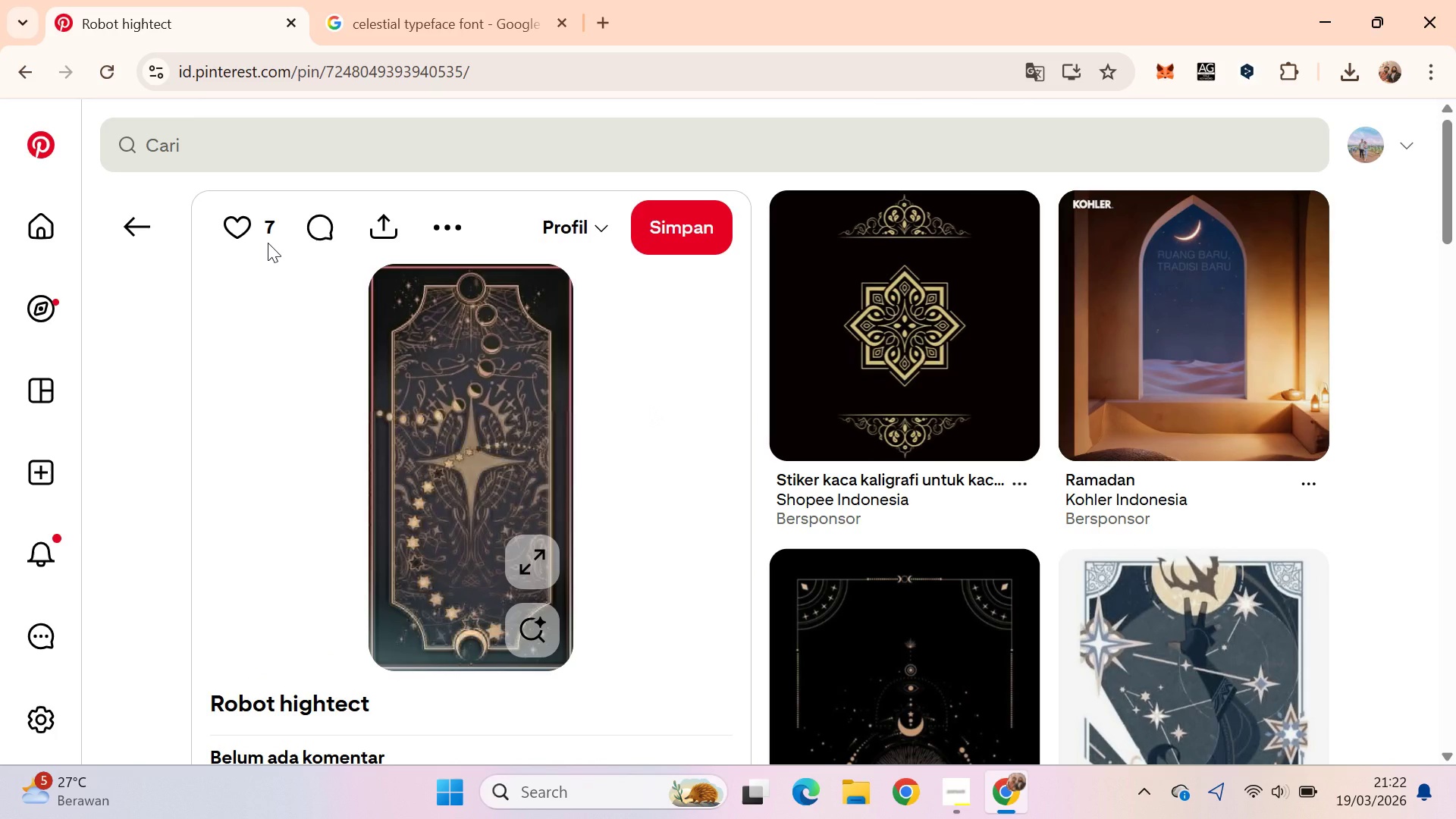 
scroll: coordinate [758, 498], scroll_direction: down, amount: 3.0
 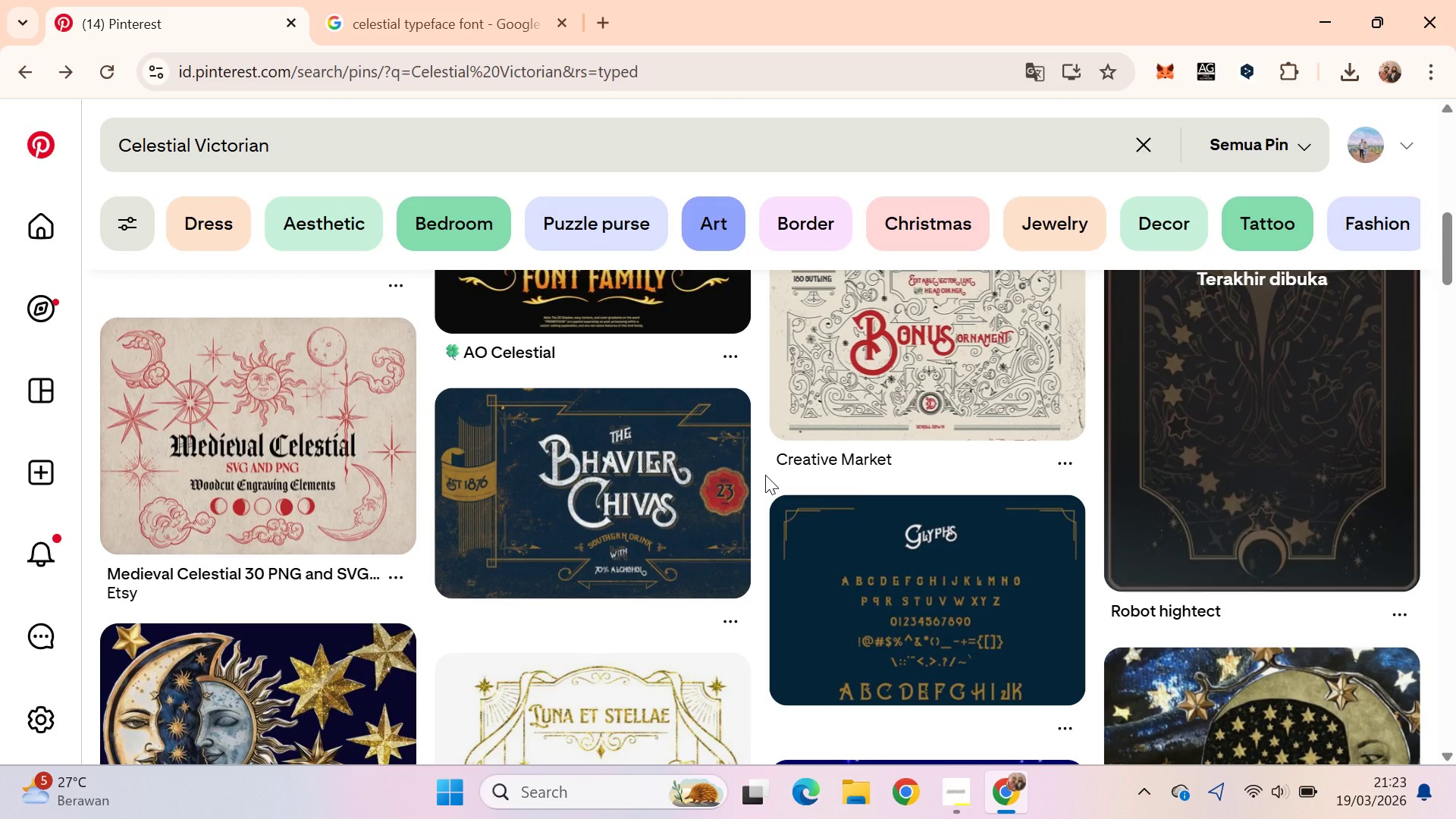 
wait(8.94)
 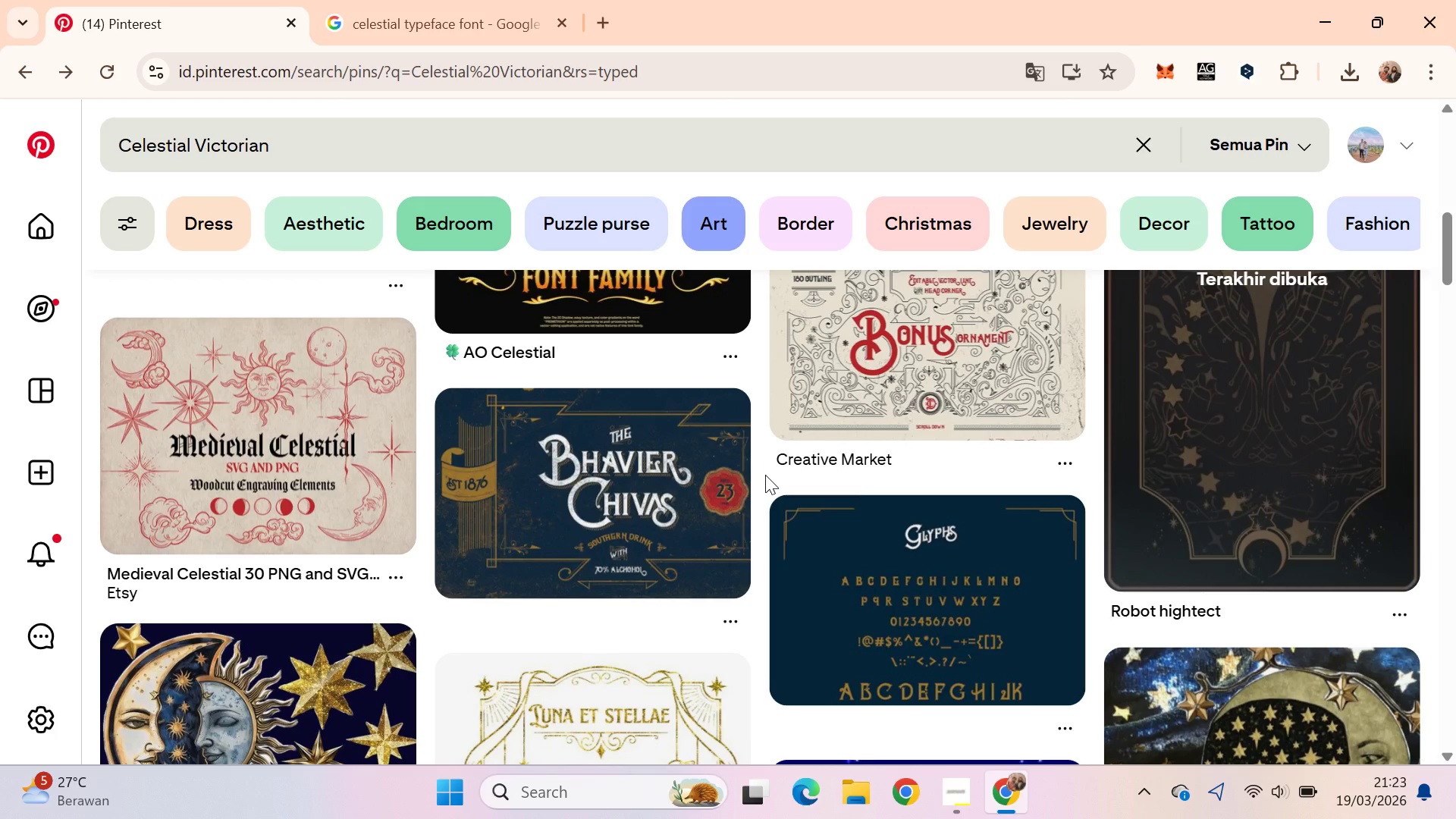 
scroll: coordinate [765, 473], scroll_direction: none, amount: 0.0
 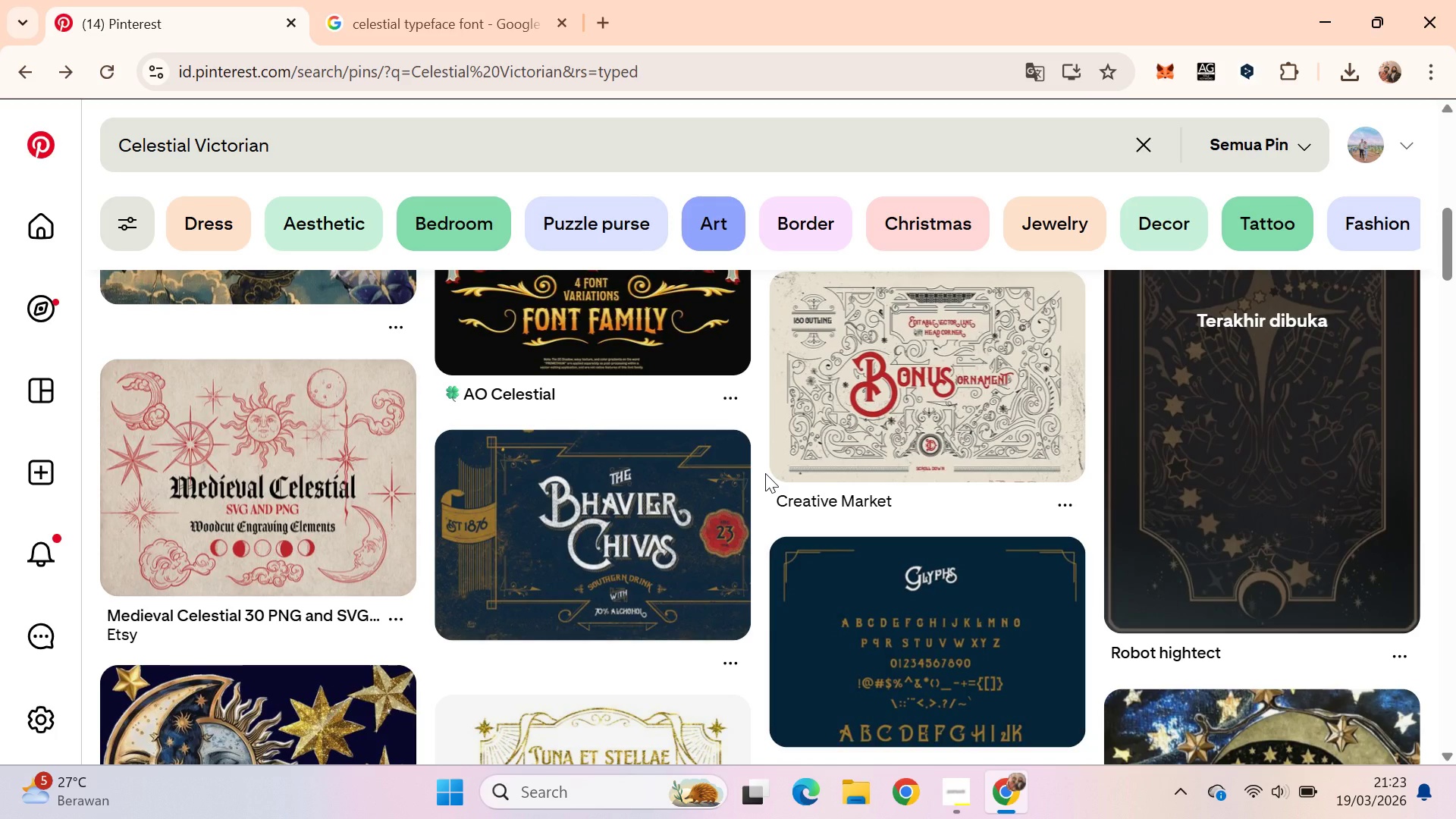 
scroll: coordinate [753, 482], scroll_direction: down, amount: 13.0
 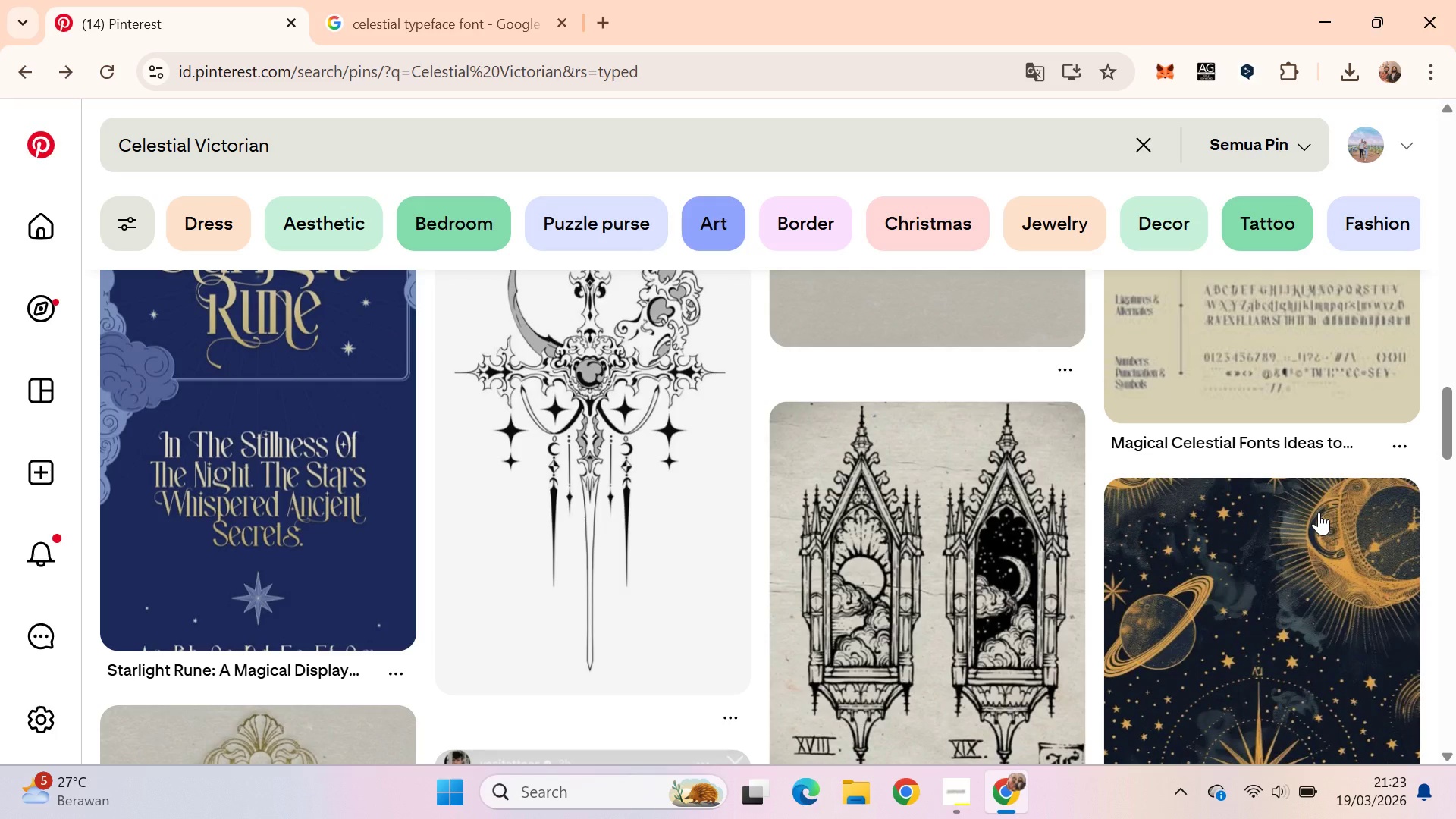 
left_click_drag(start_coordinate=[1448, 399], to_coordinate=[1455, 608])
 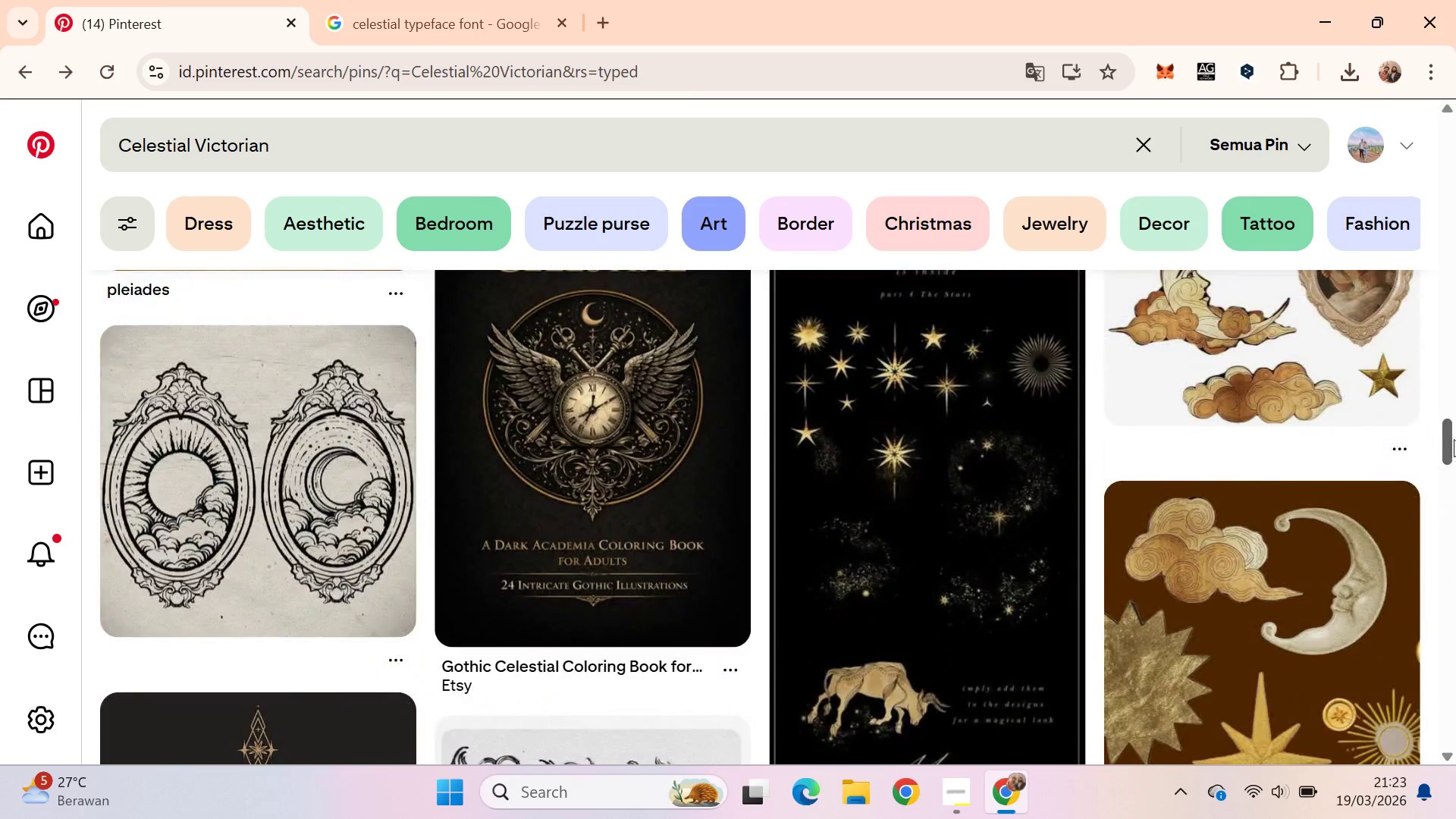 
left_click_drag(start_coordinate=[1454, 439], to_coordinate=[1451, 128])
 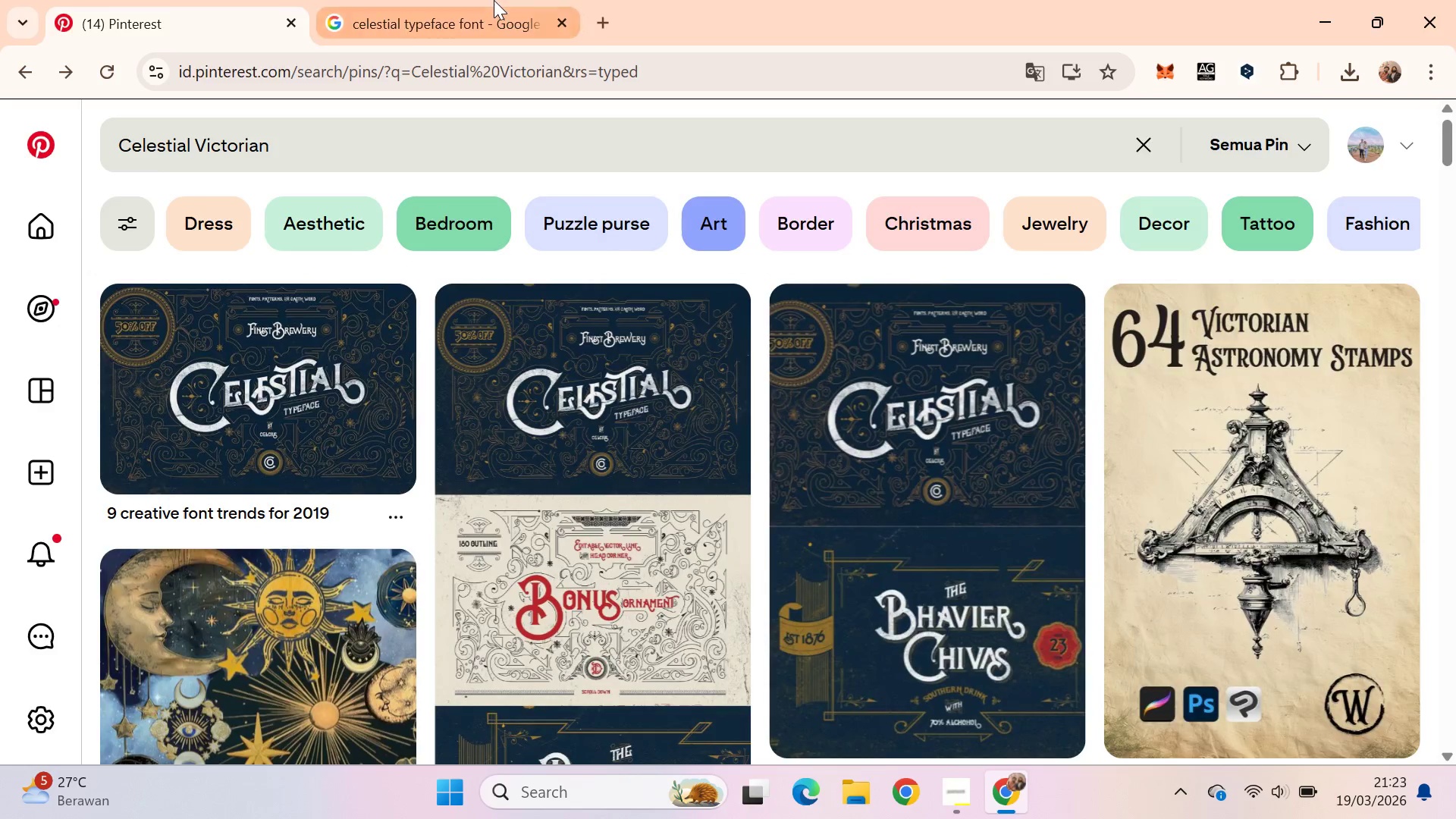 
left_click([493, 0])
 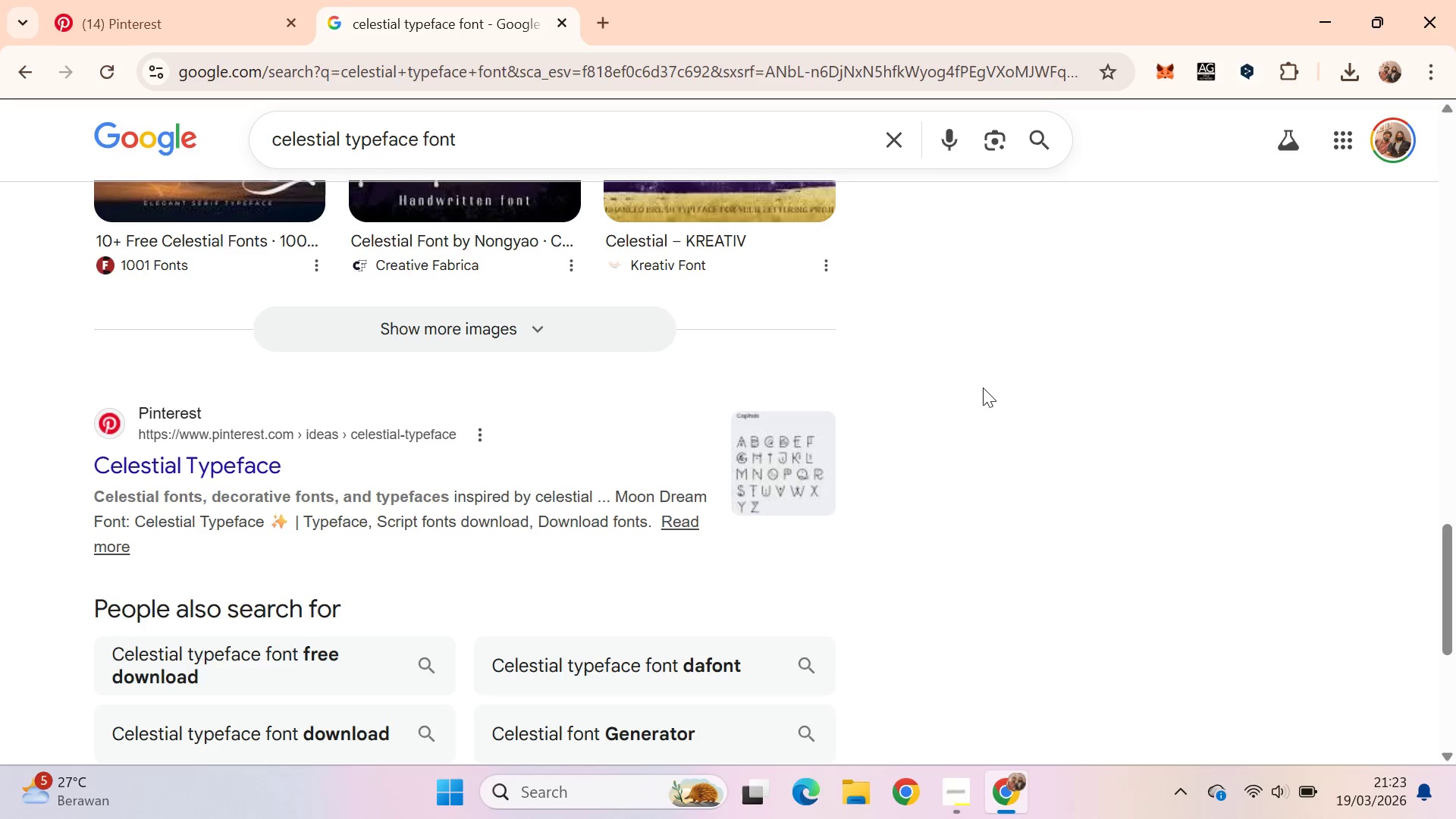 
scroll: coordinate [990, 395], scroll_direction: down, amount: 3.0
 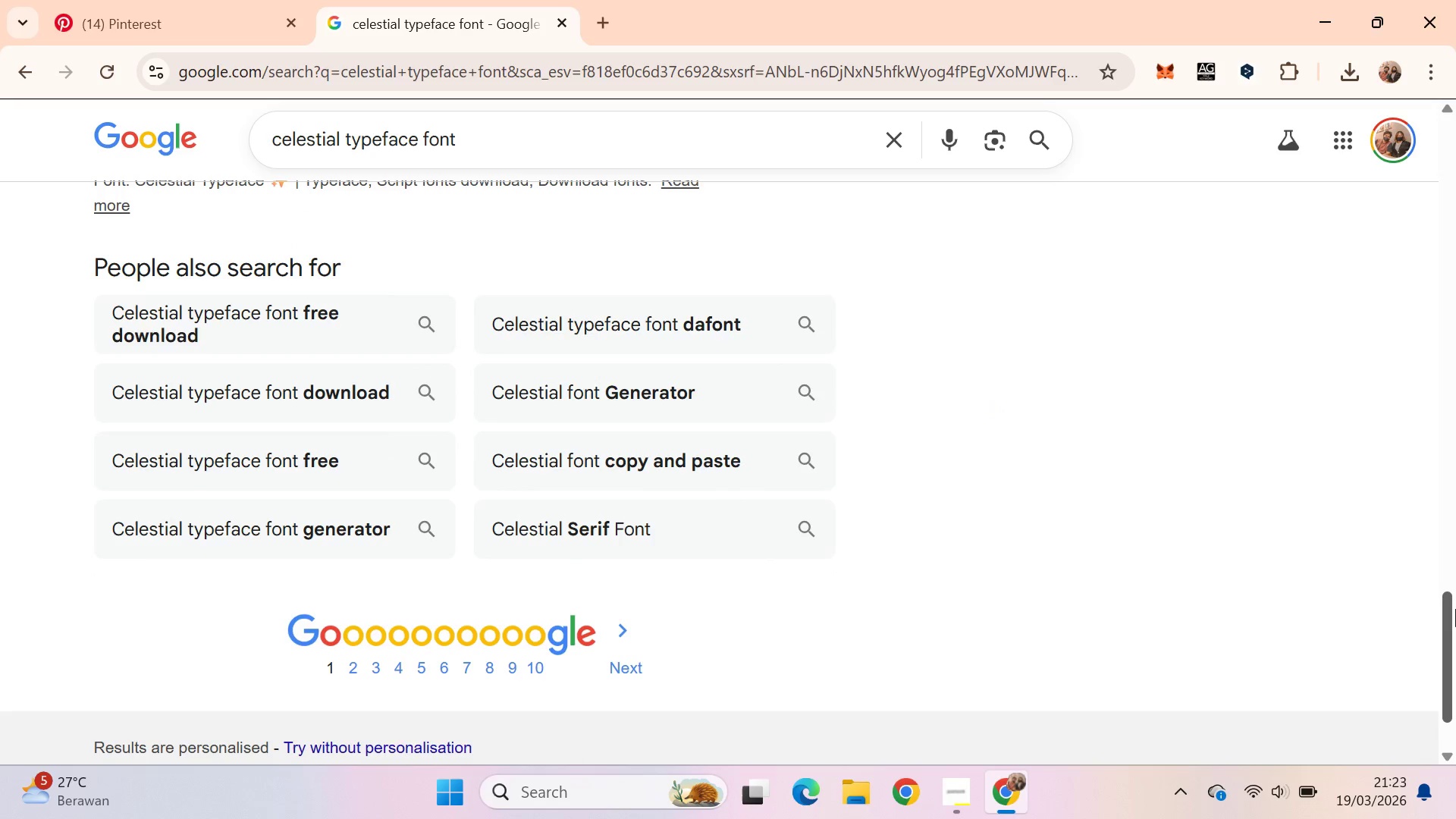 
left_click_drag(start_coordinate=[1455, 613], to_coordinate=[1453, 321])
 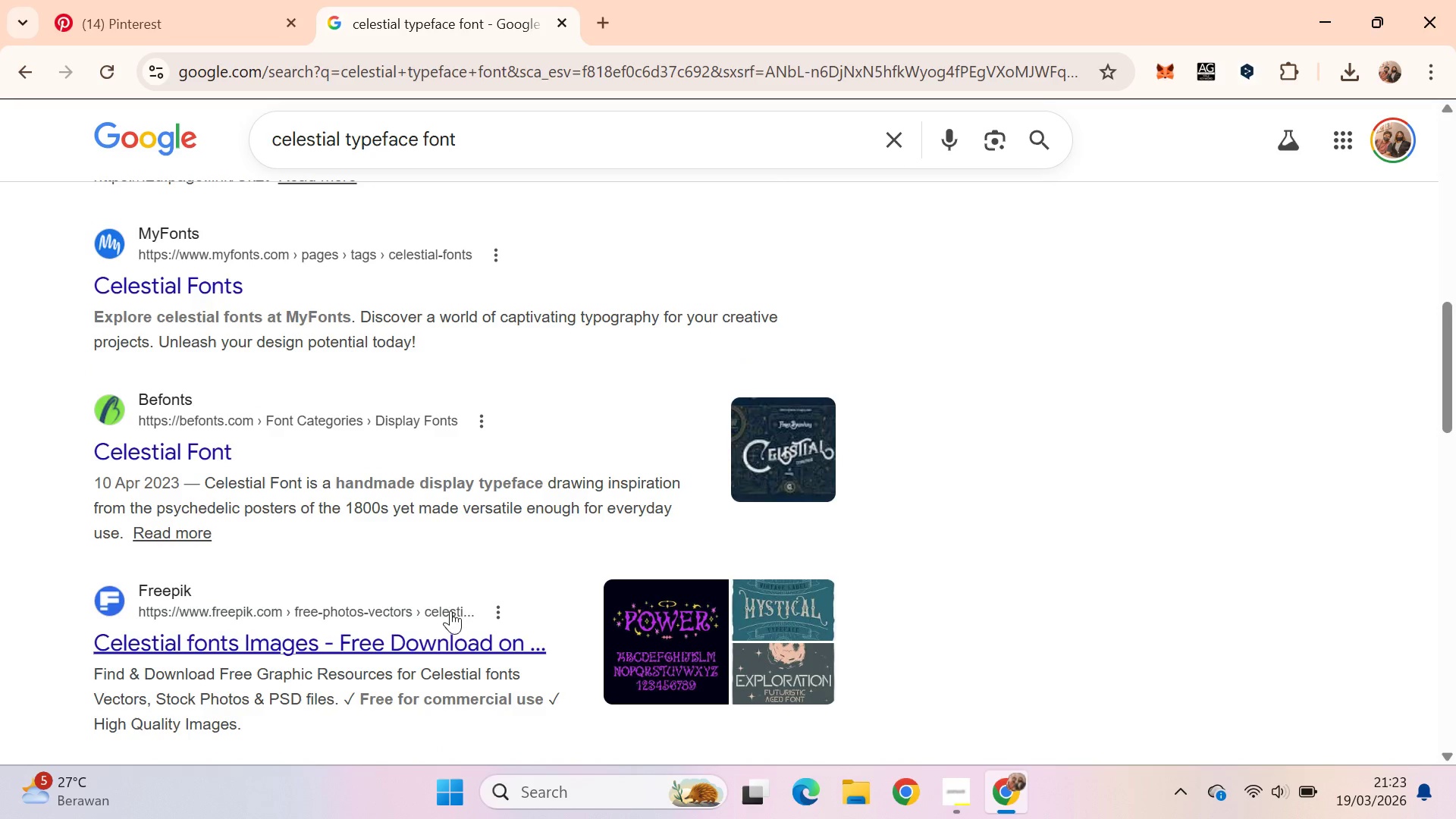 
hold_key(key=ControlLeft, duration=0.66)
 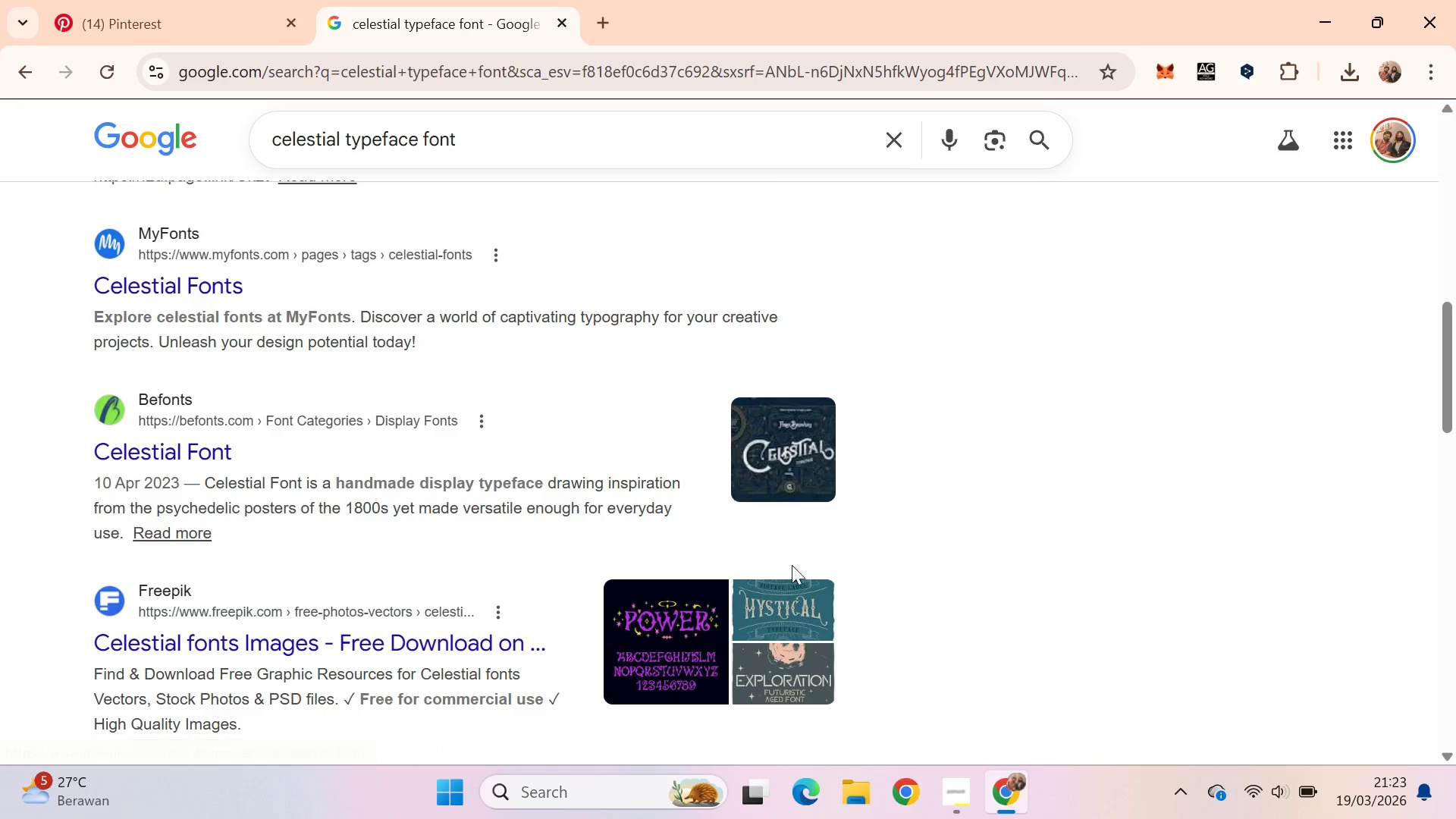 
hold_key(key=ControlLeft, duration=1.3)
 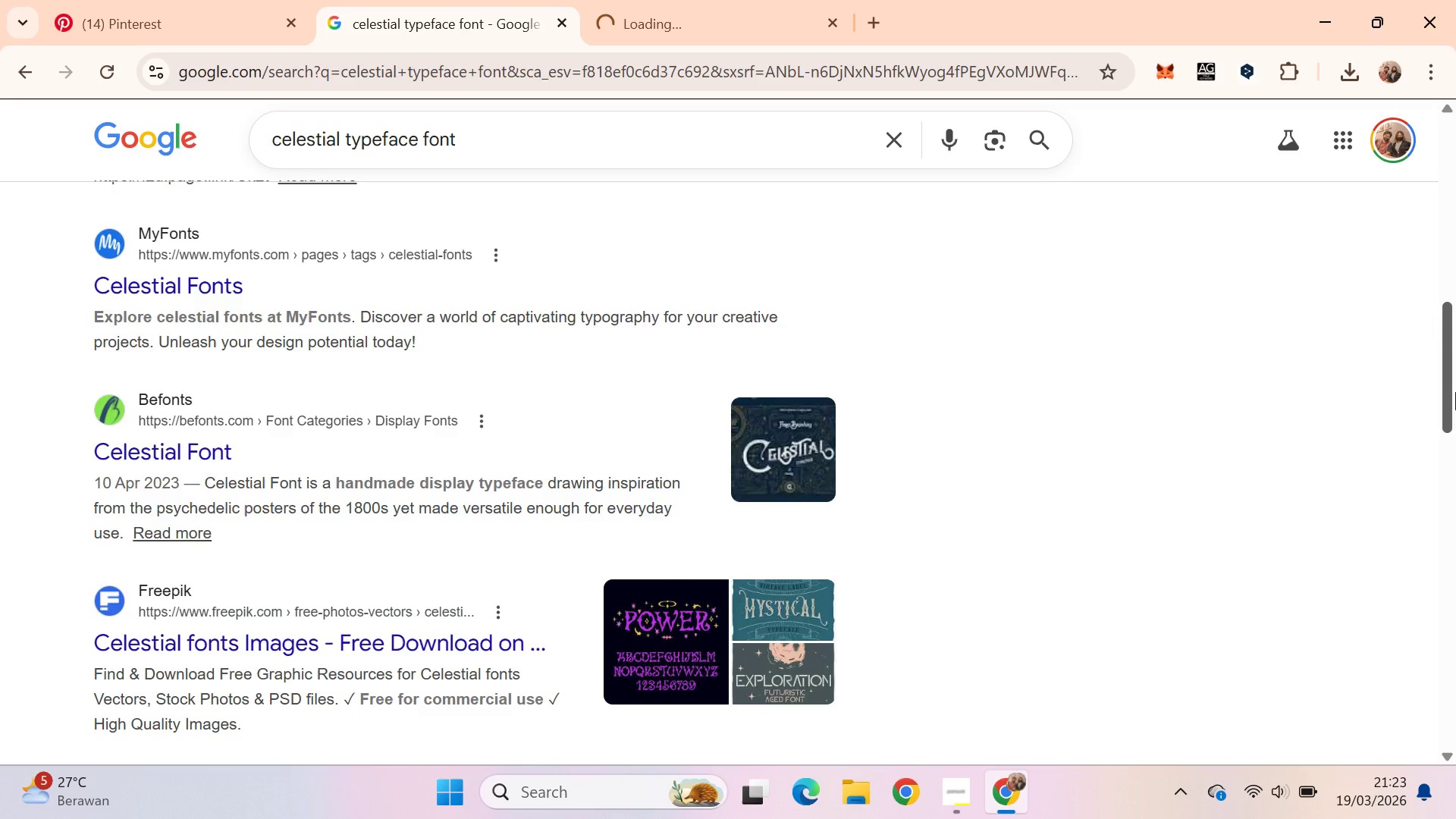 
left_click_drag(start_coordinate=[1455, 391], to_coordinate=[1447, 232])
 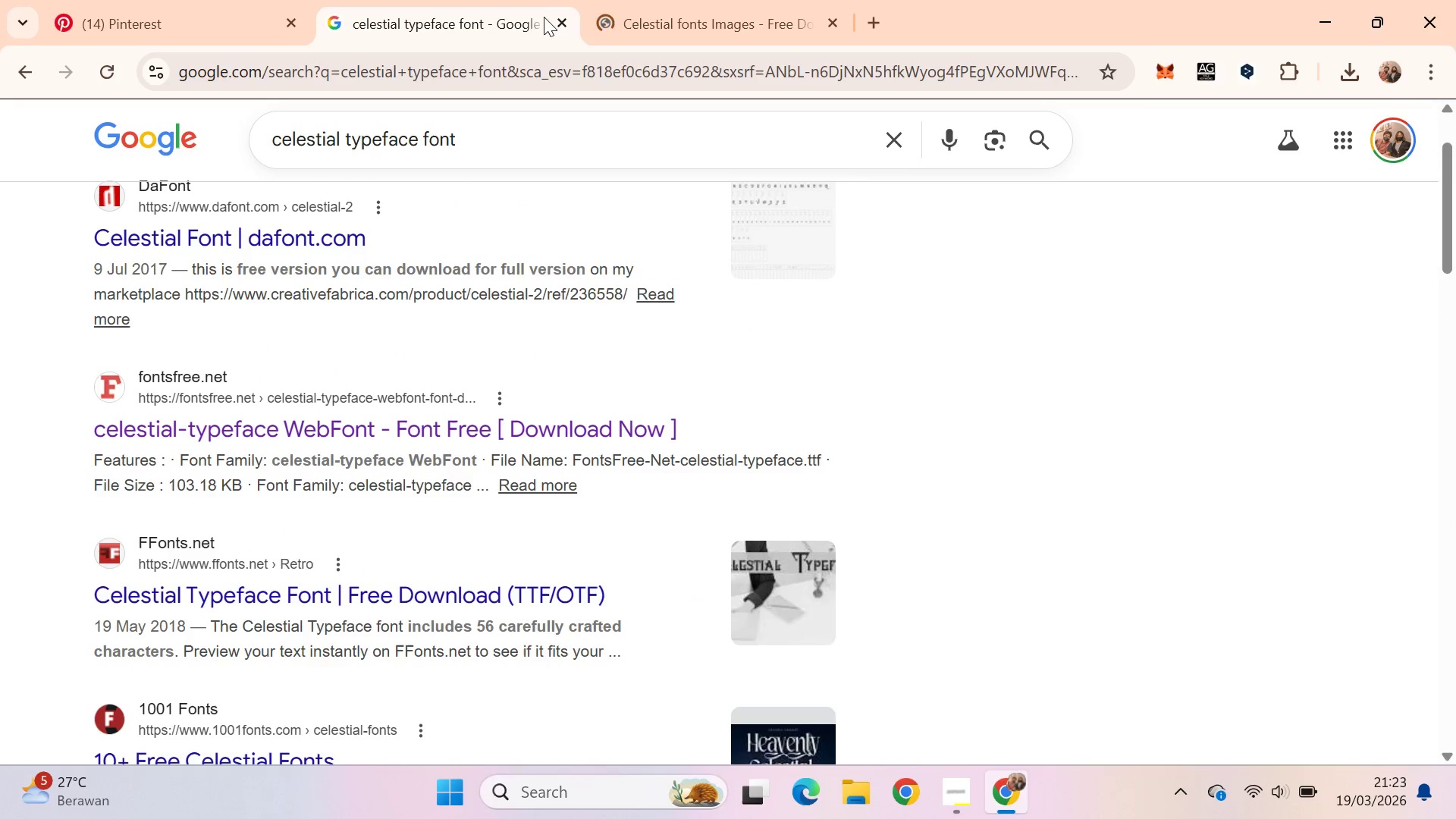 
left_click([559, 24])
 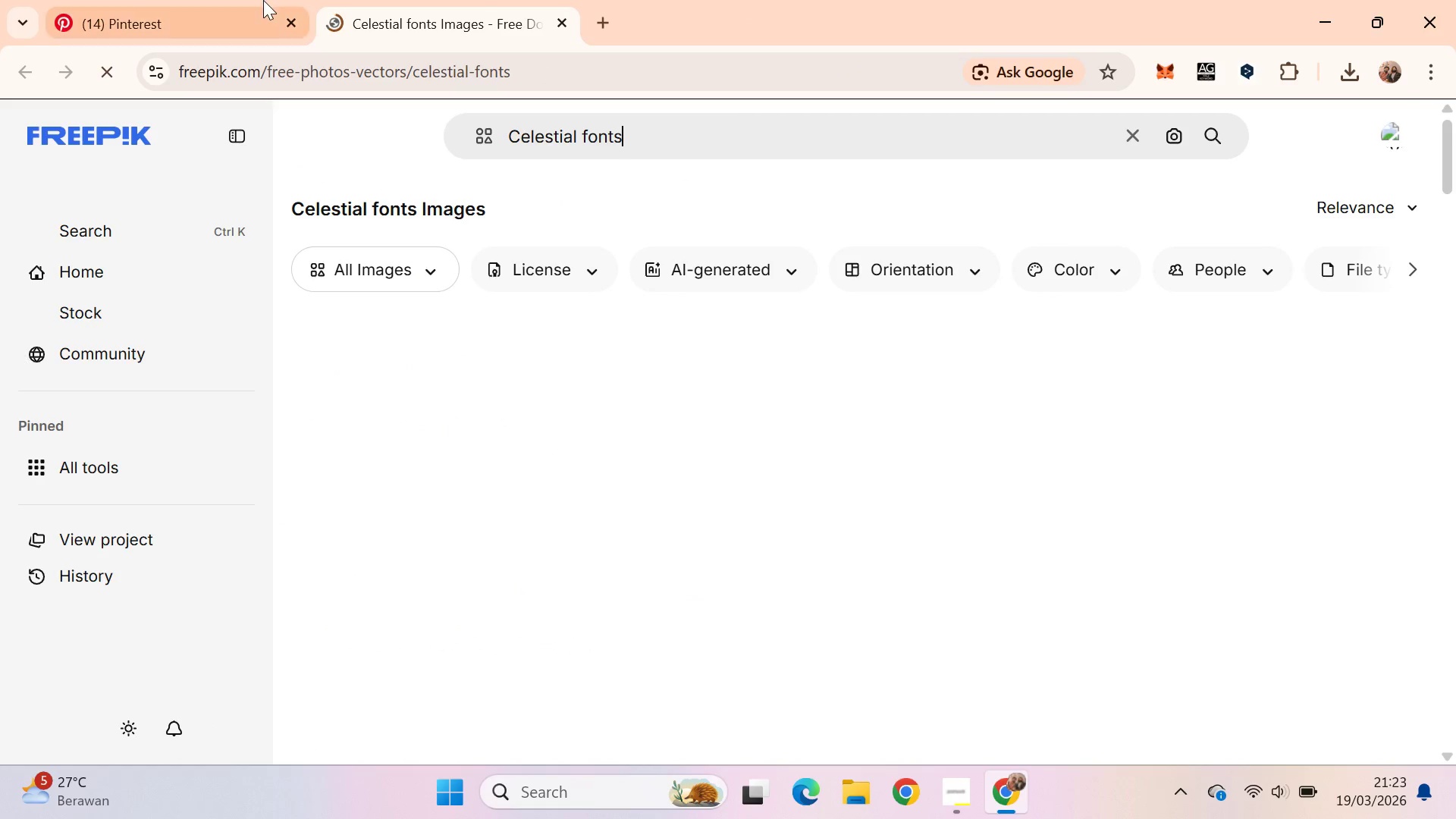 
key(Alt+Tab)